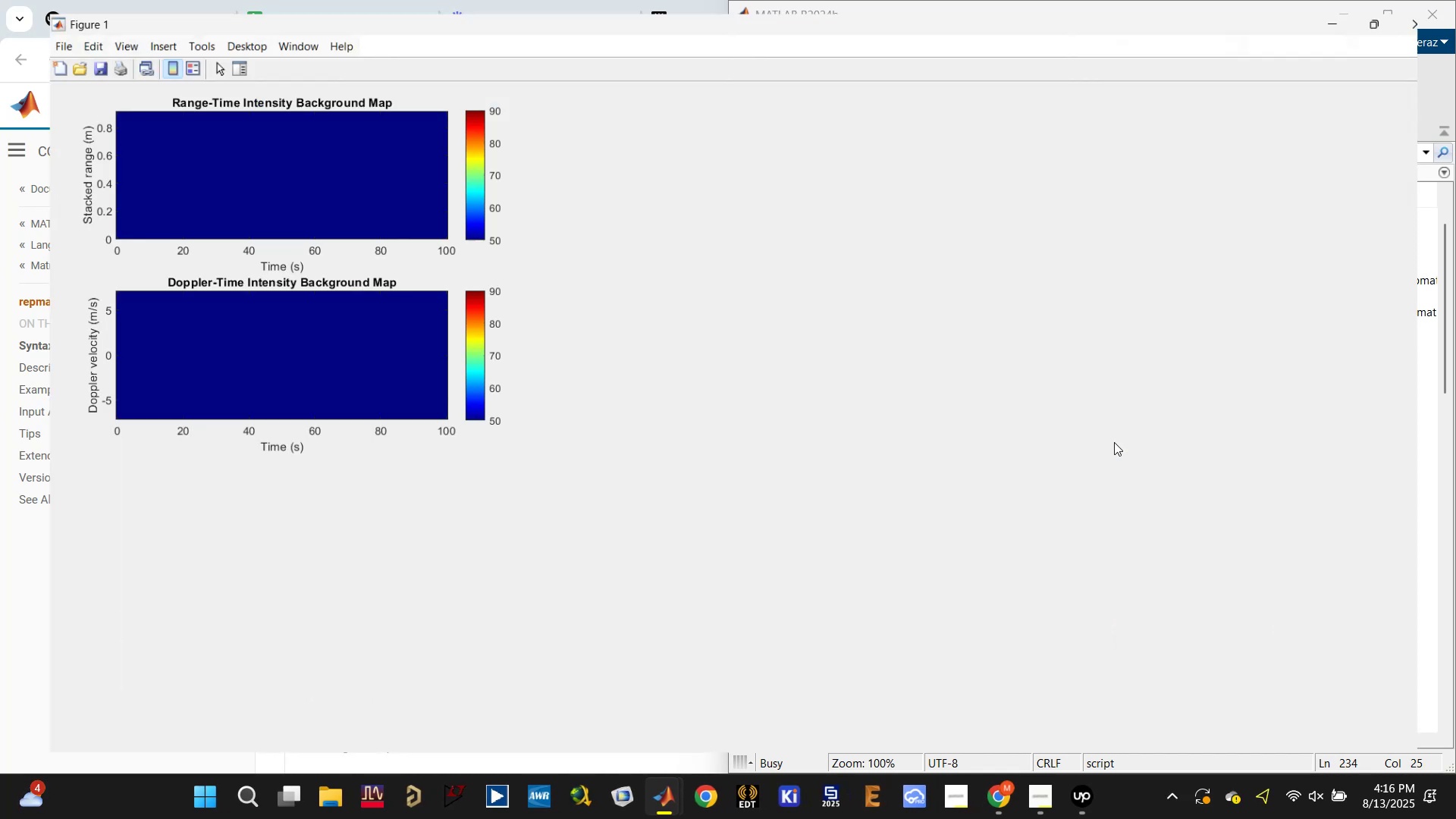 
key(Meta+MetaLeft)
 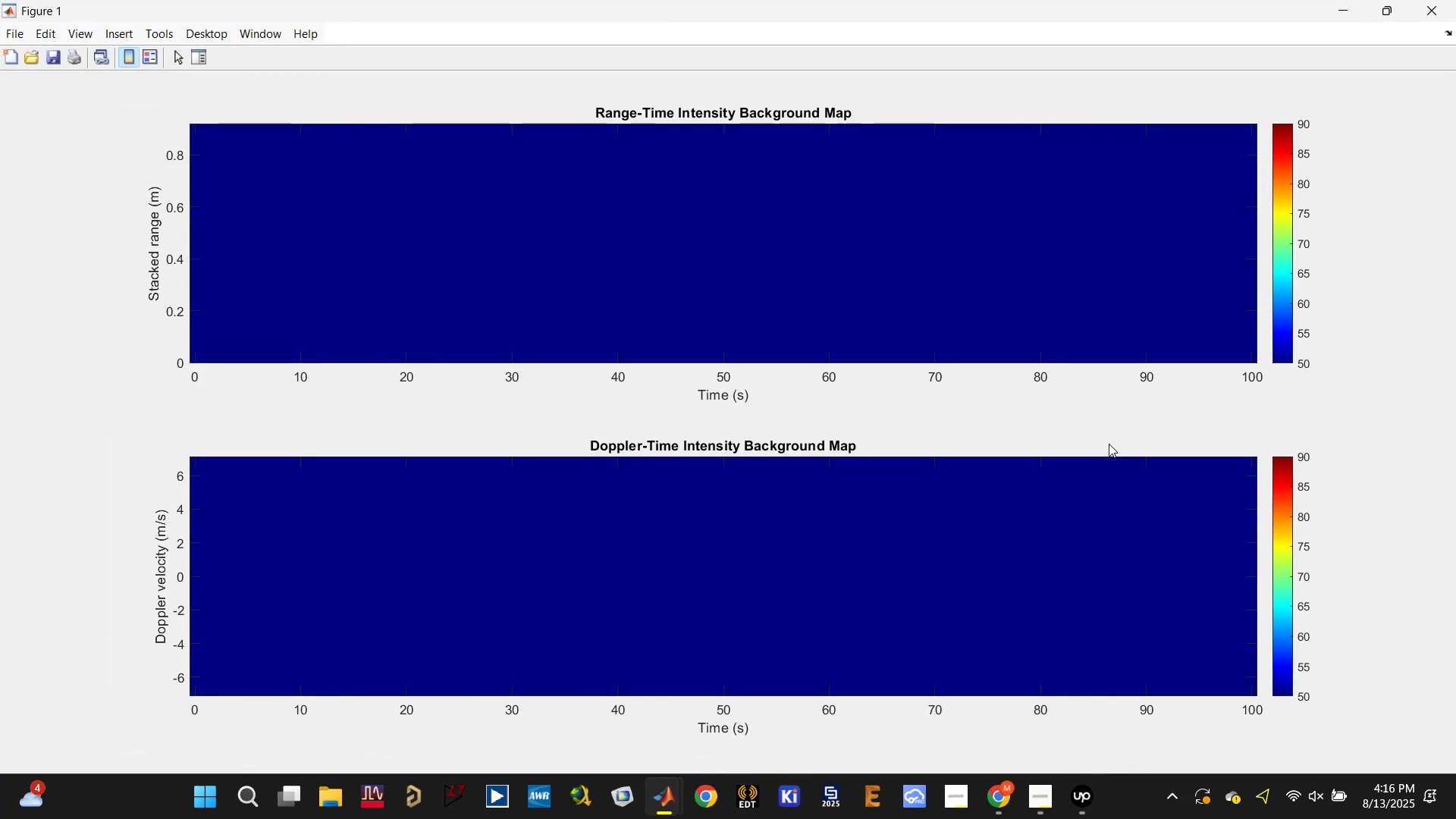 
key(Meta+ArrowLeft)
 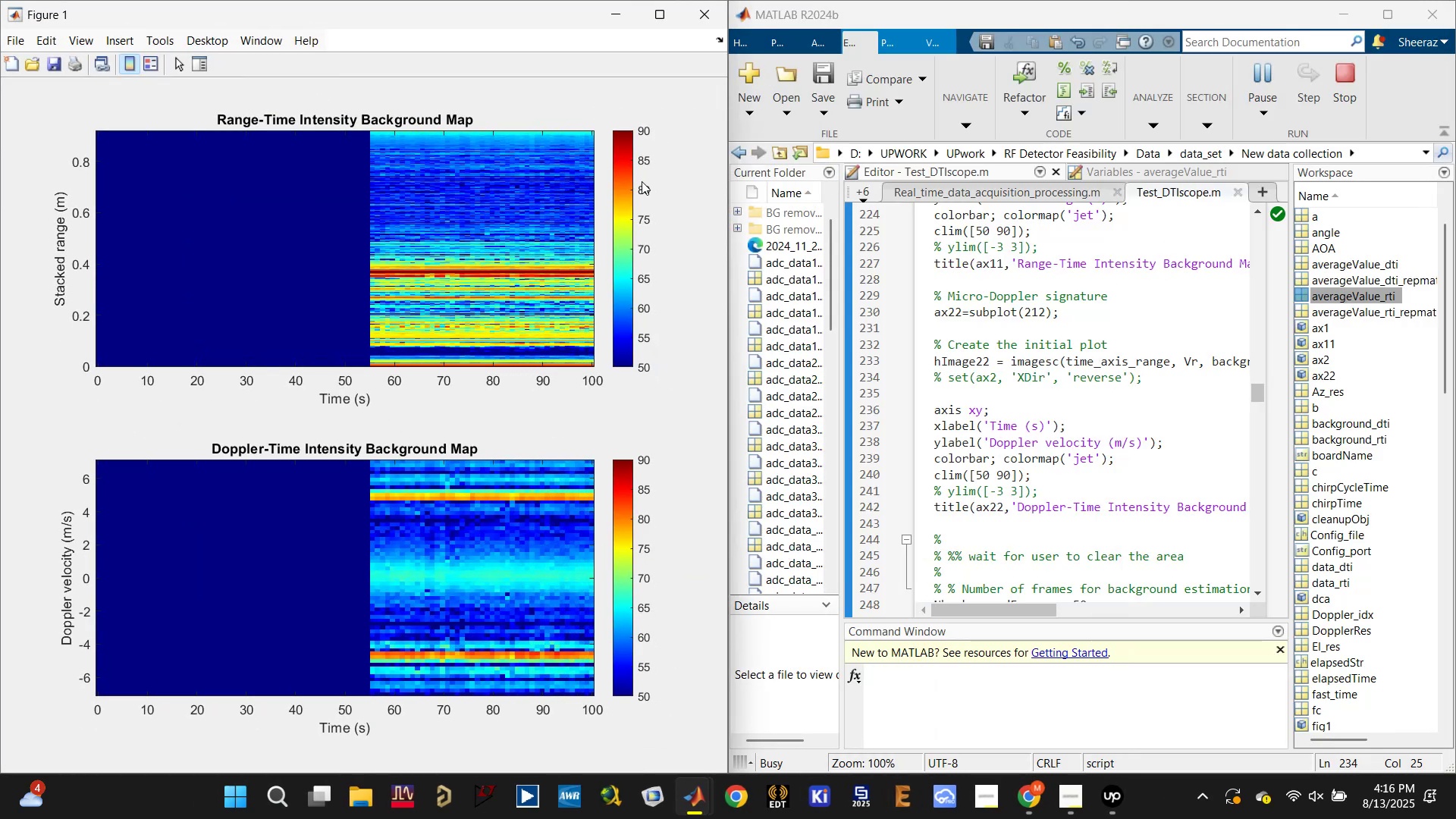 
wait(7.63)
 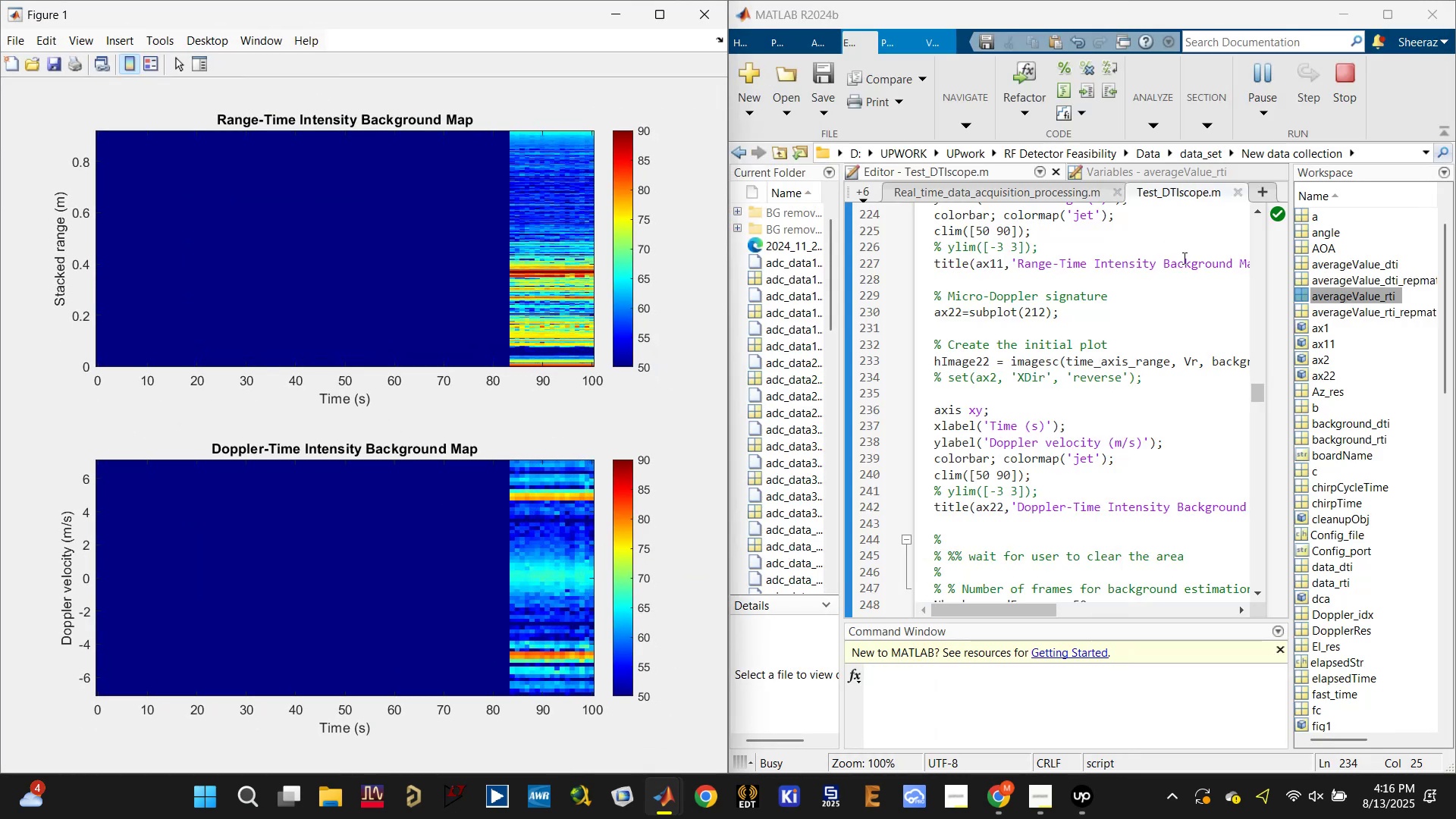 
key(Meta+ArrowRight)
 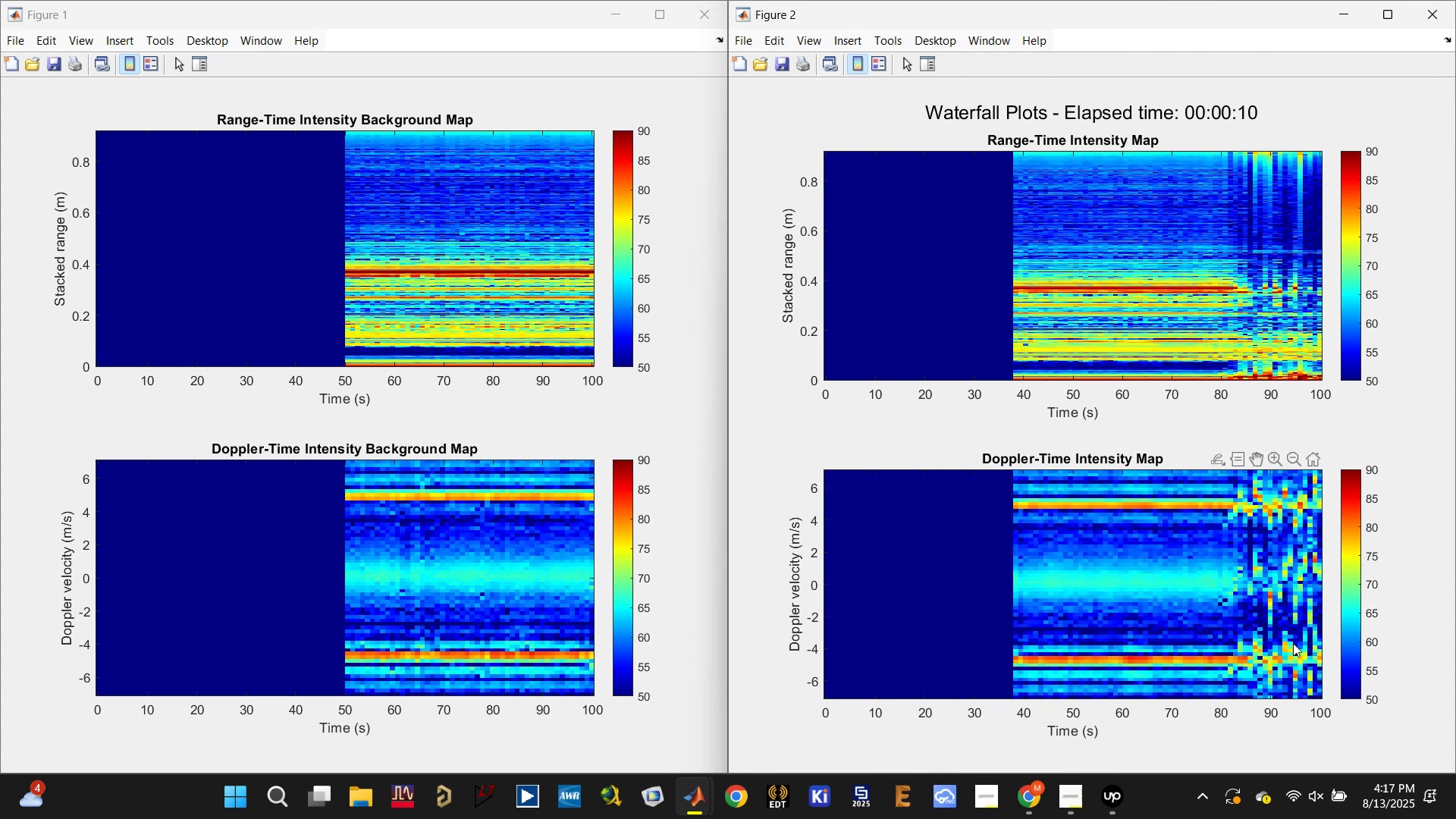 
wait(13.68)
 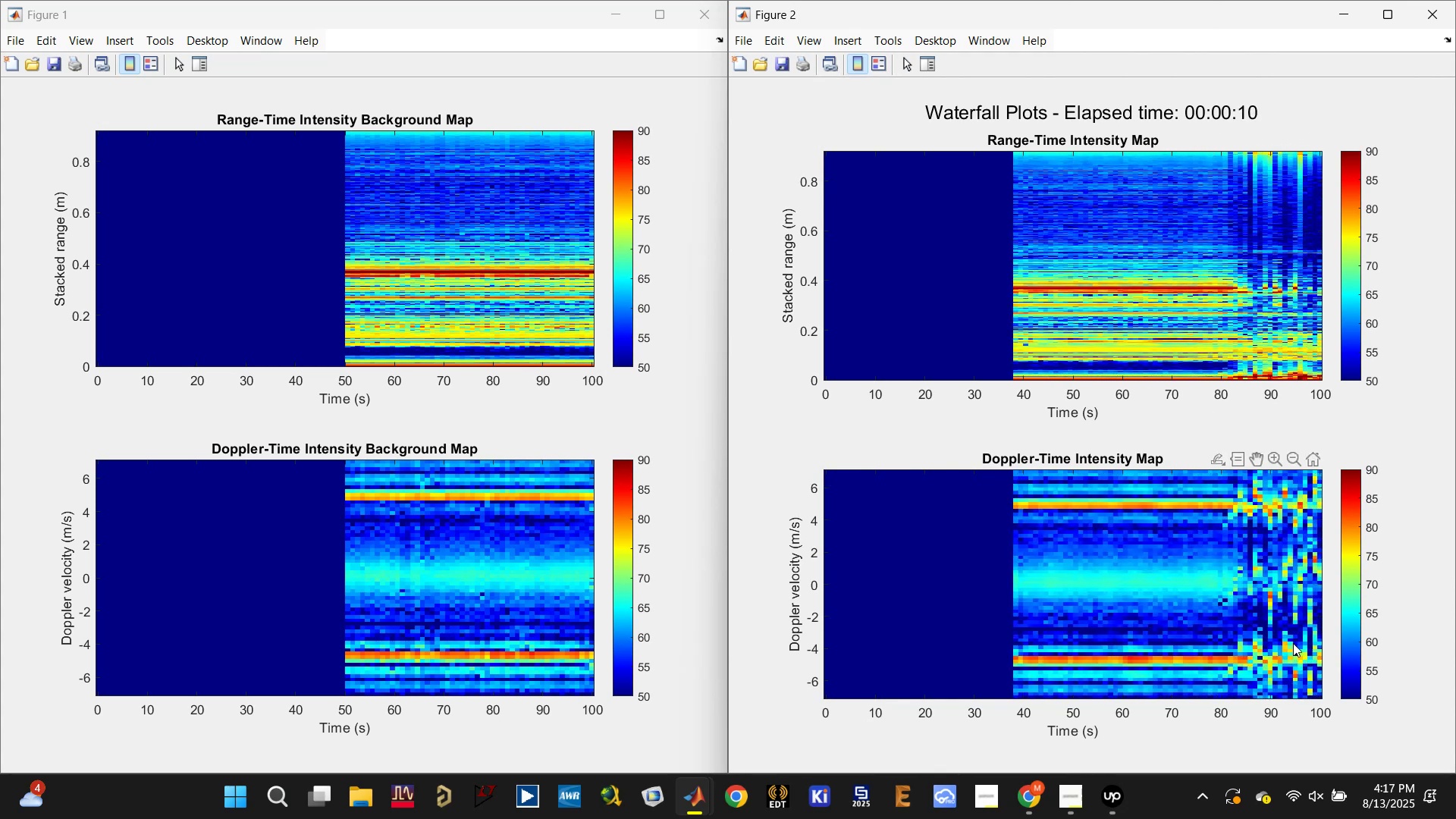 
left_click([1386, 17])
 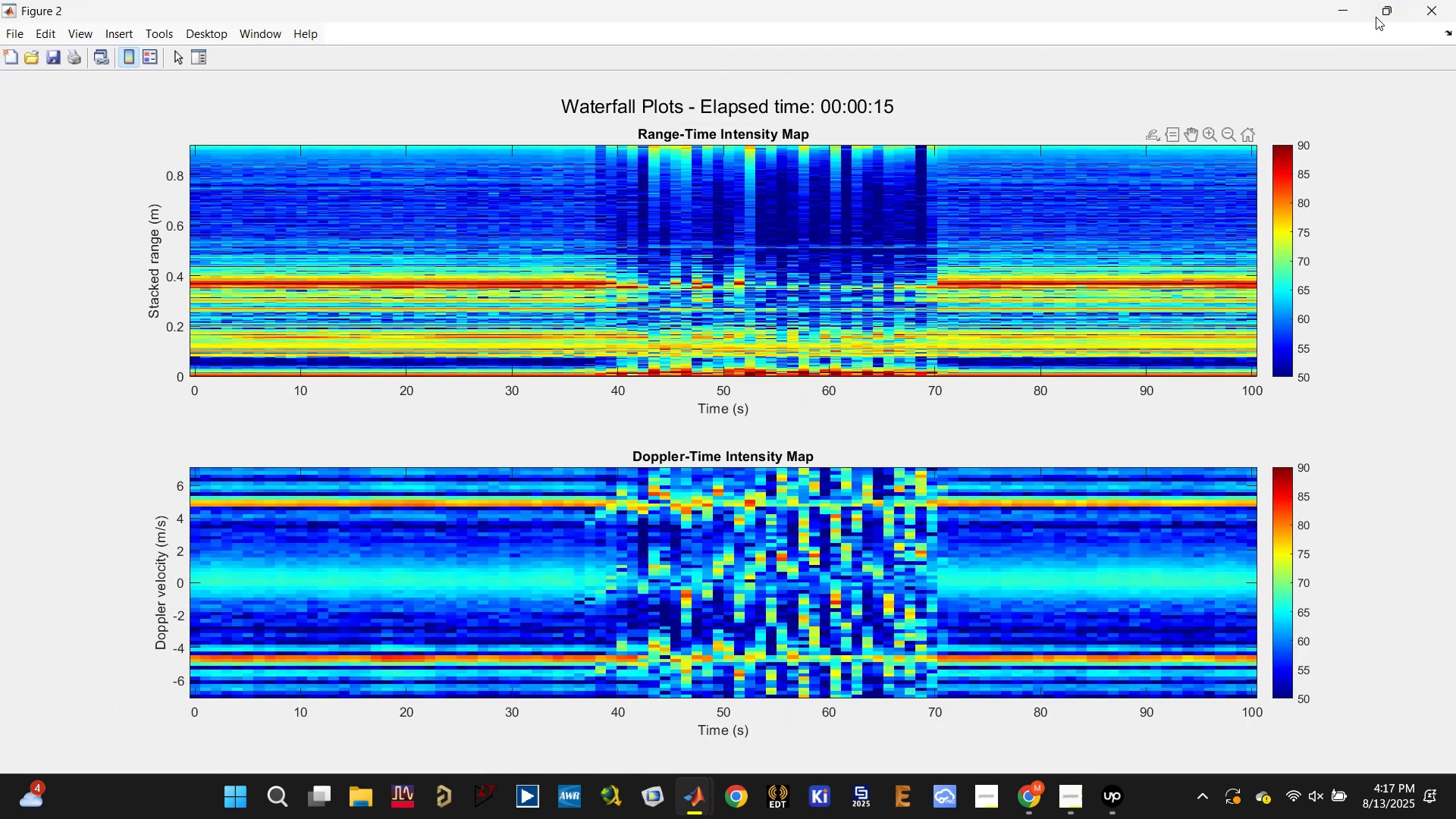 
left_click([1386, 9])
 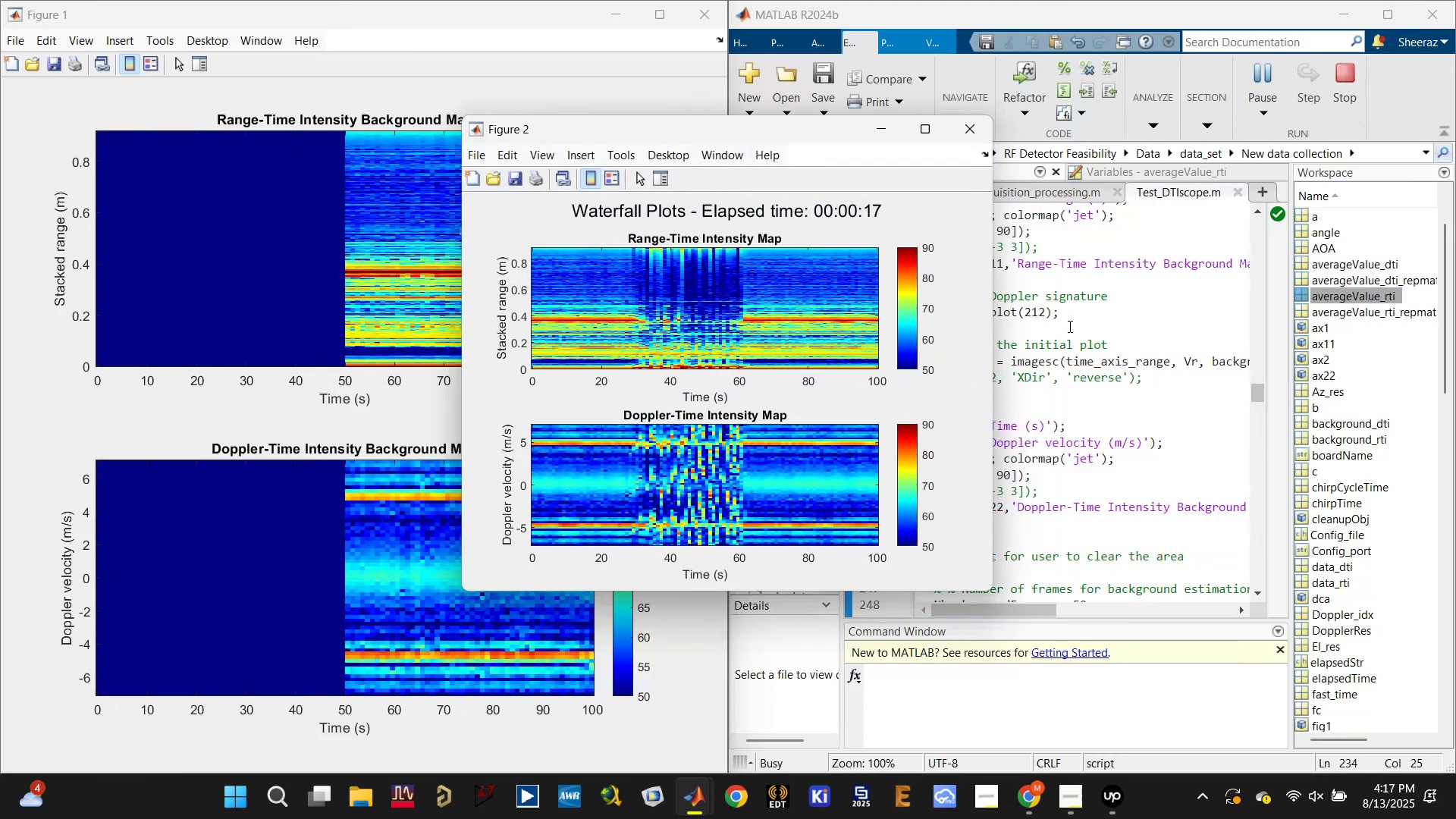 
left_click([1098, 470])
 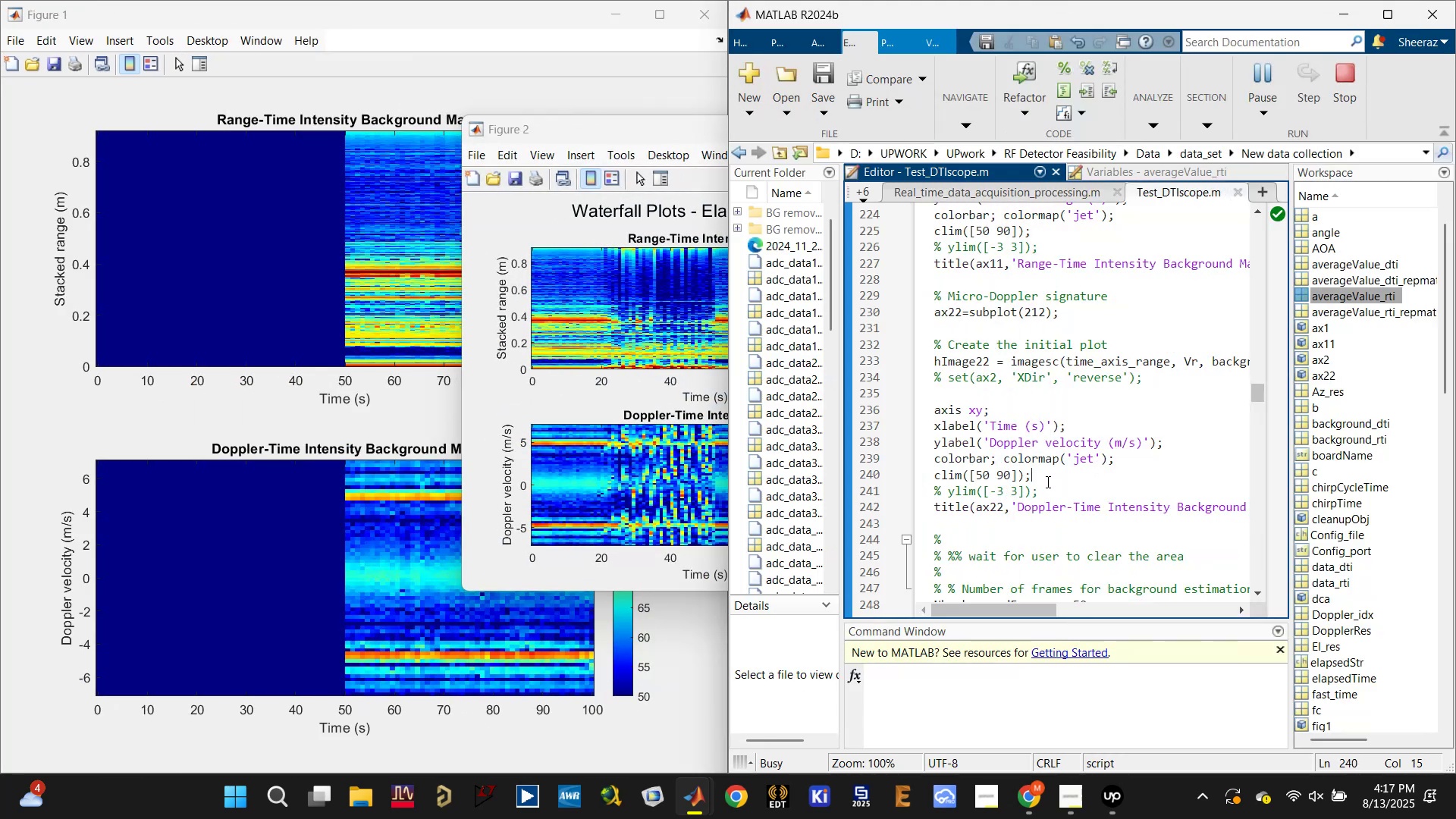 
scroll: coordinate [1054, 479], scroll_direction: down, amount: 8.0
 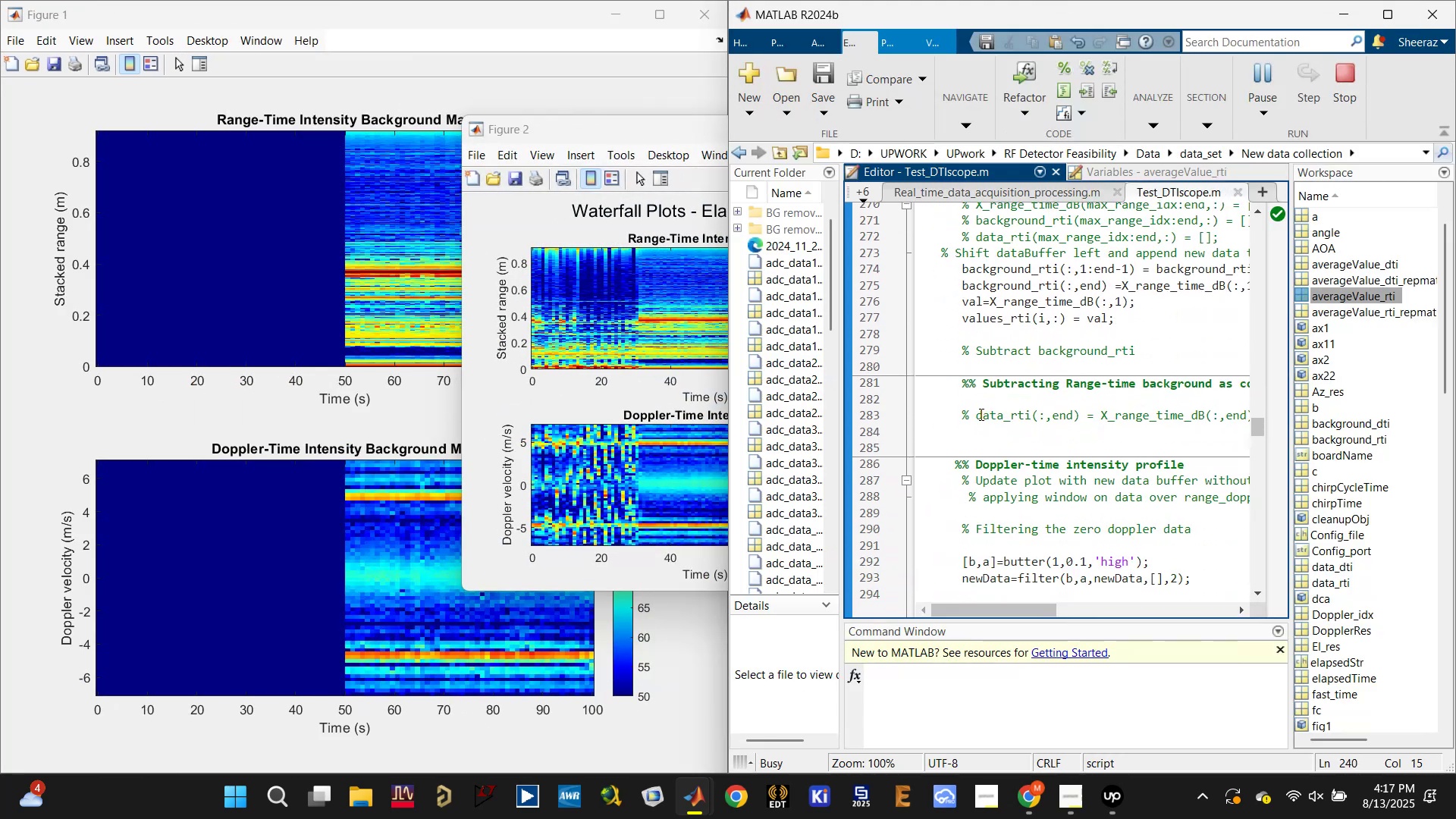 
left_click([976, 414])
 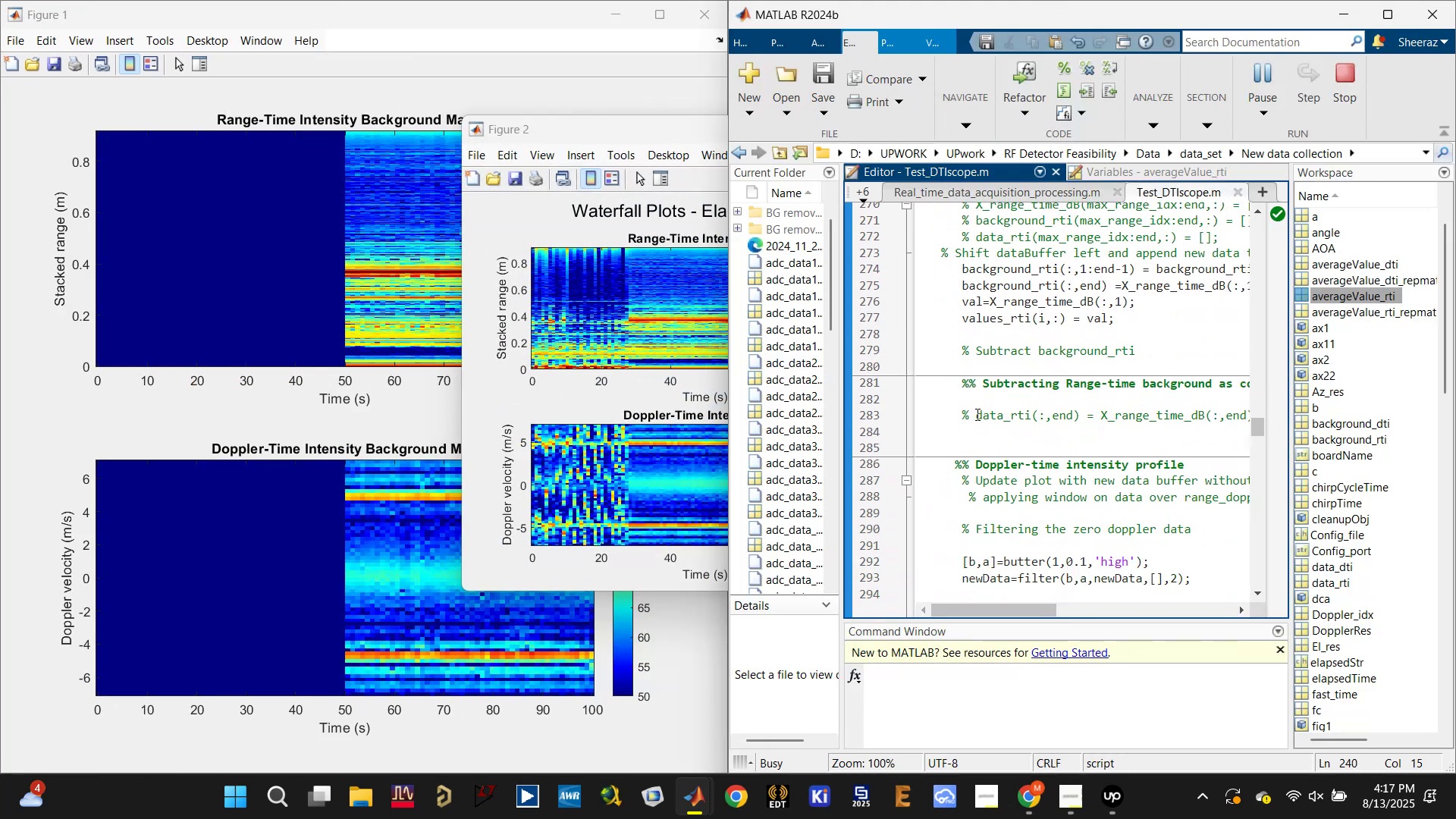 
key(Control+T)
 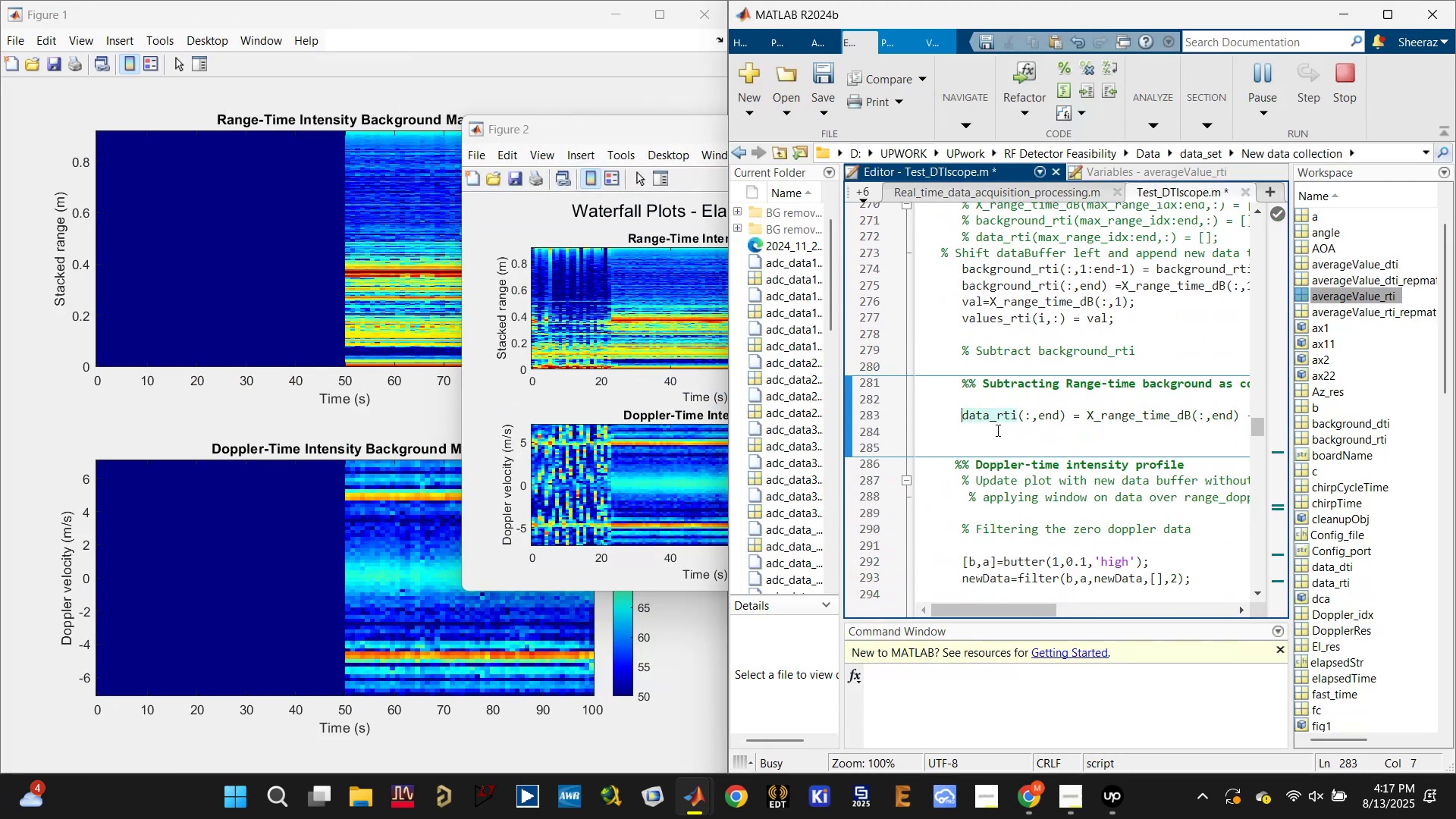 
scroll: coordinate [984, 478], scroll_direction: down, amount: 6.0
 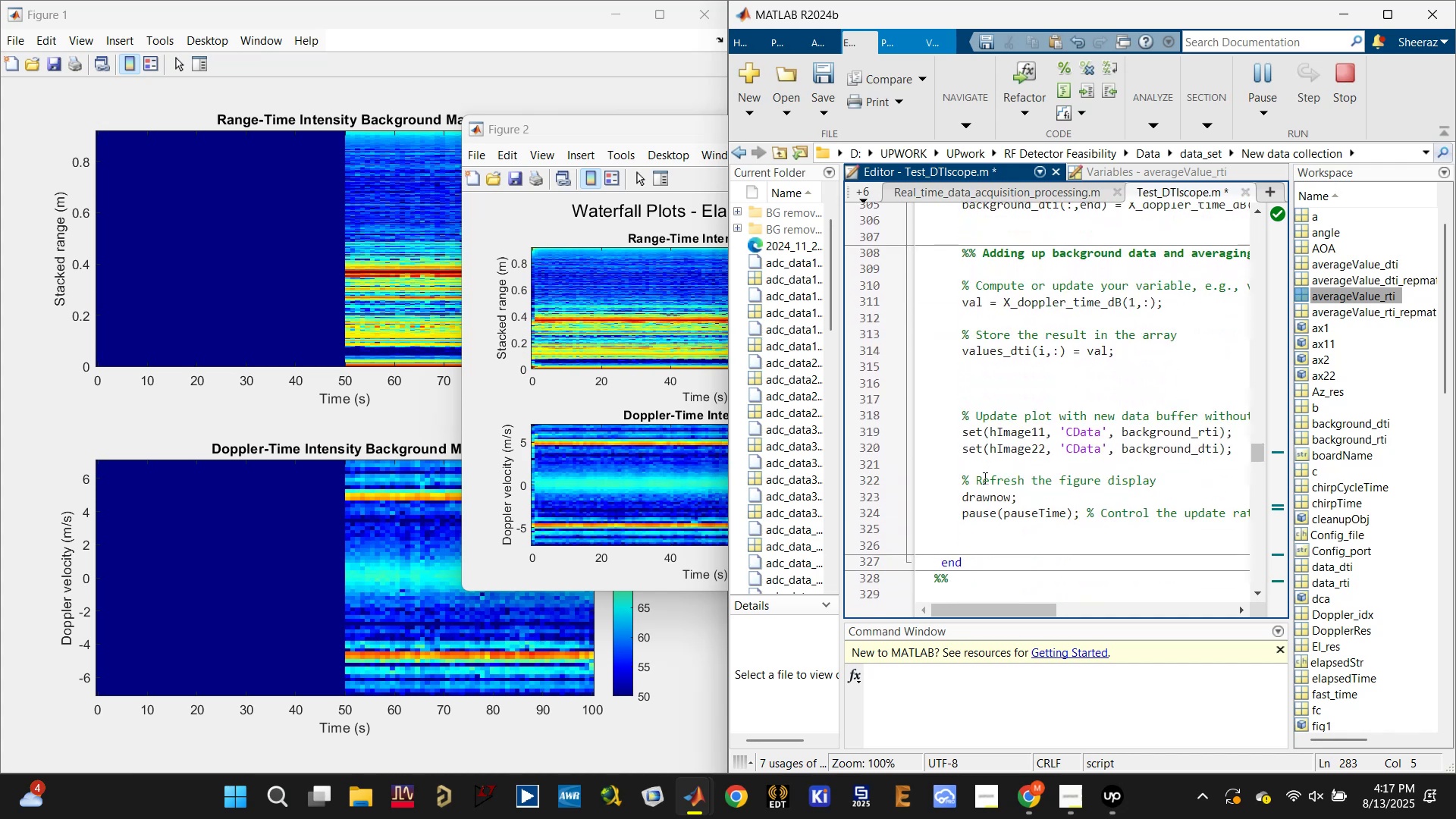 
scroll: coordinate [982, 466], scroll_direction: up, amount: 4.0
 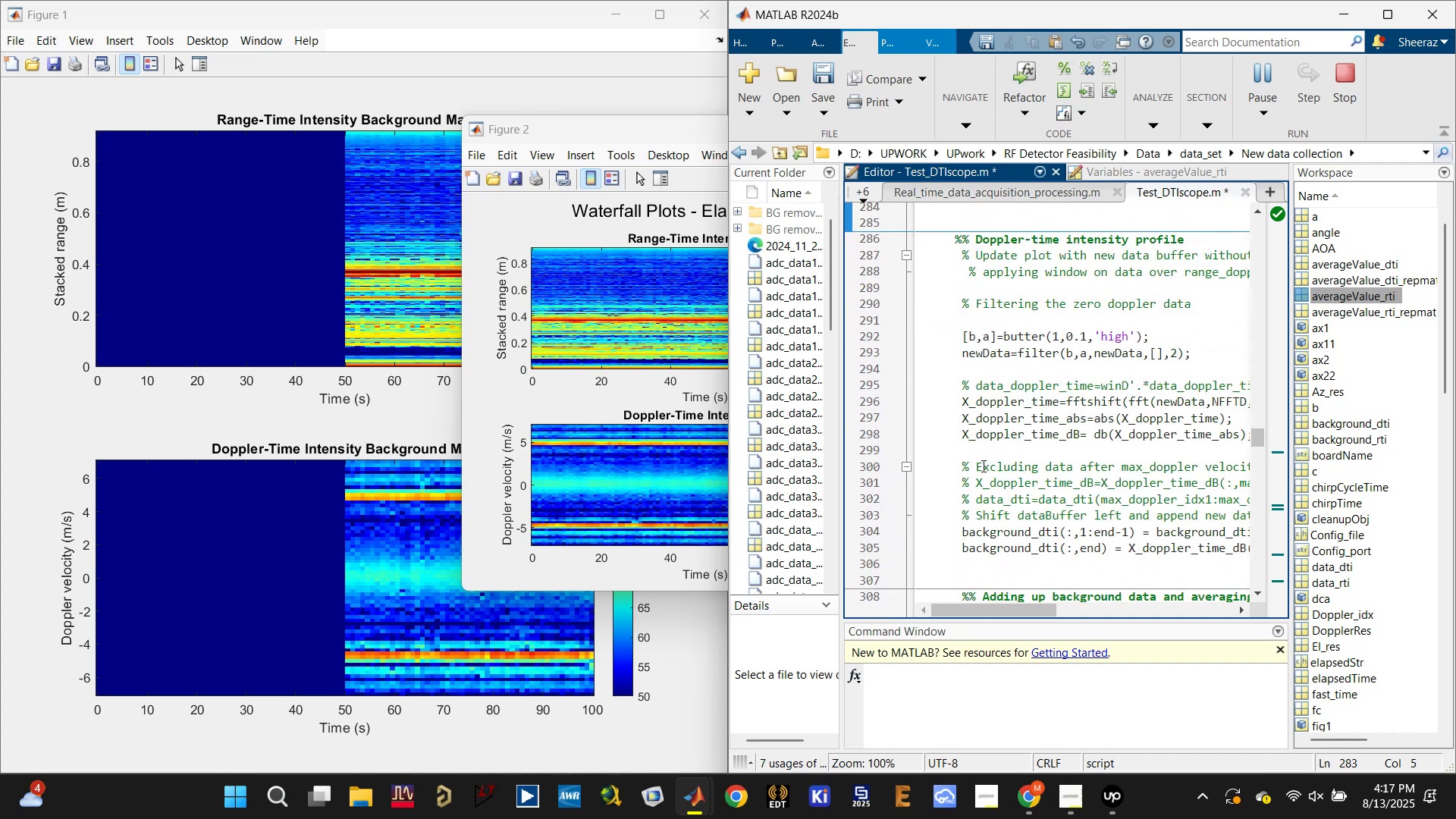 
key(Control+Z)
 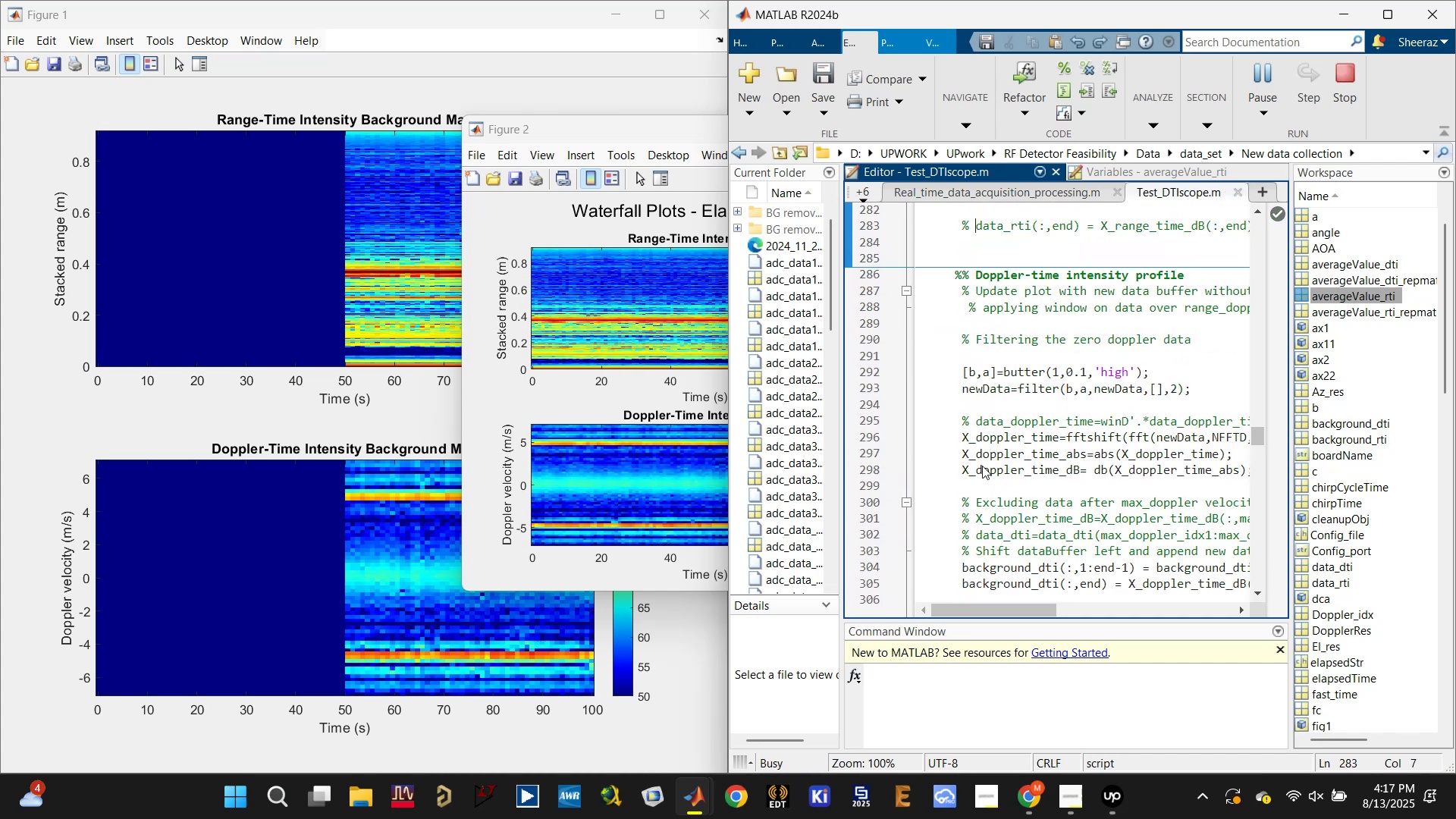 
scroll: coordinate [982, 466], scroll_direction: down, amount: 17.0
 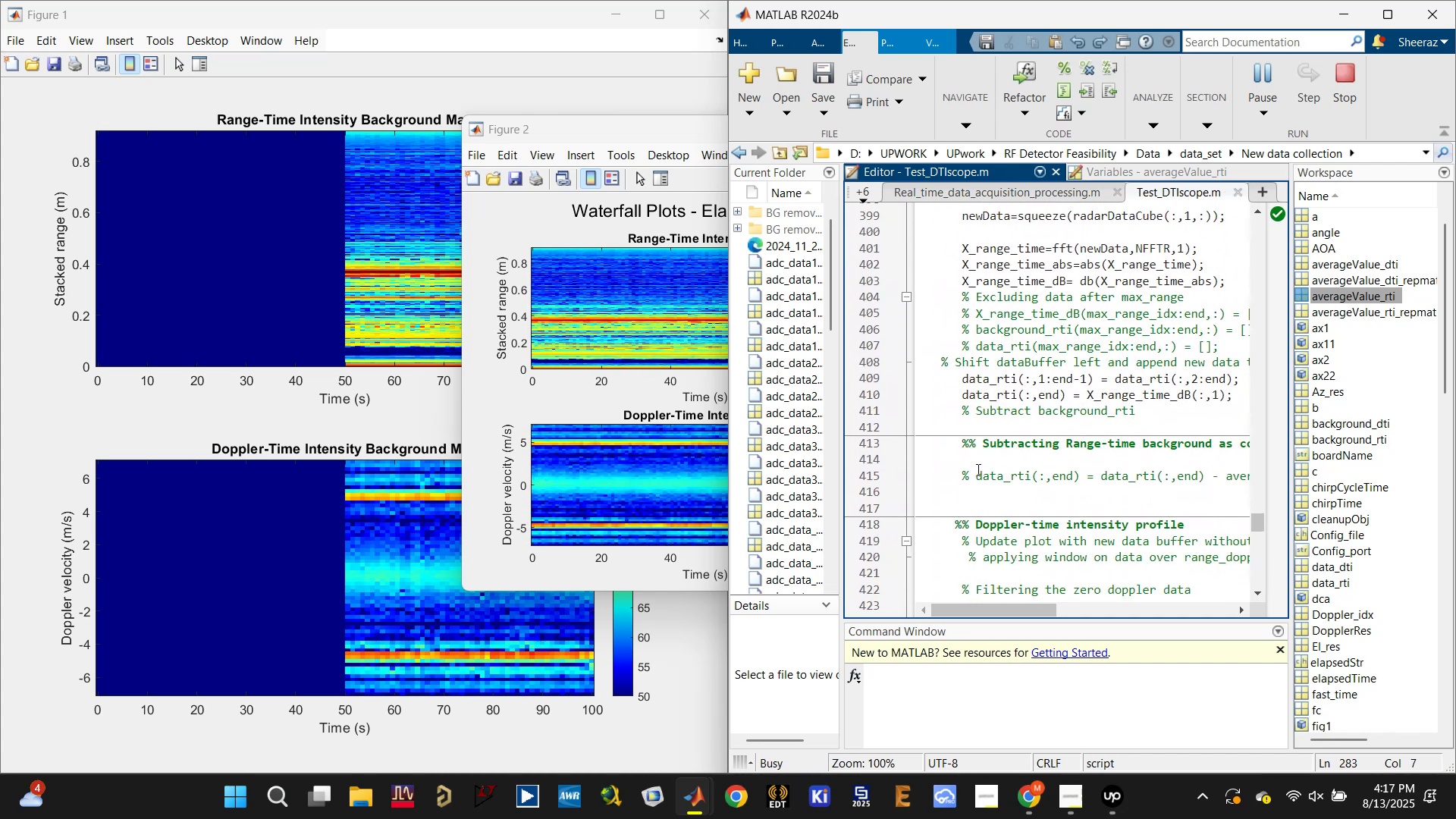 
left_click([974, 472])
 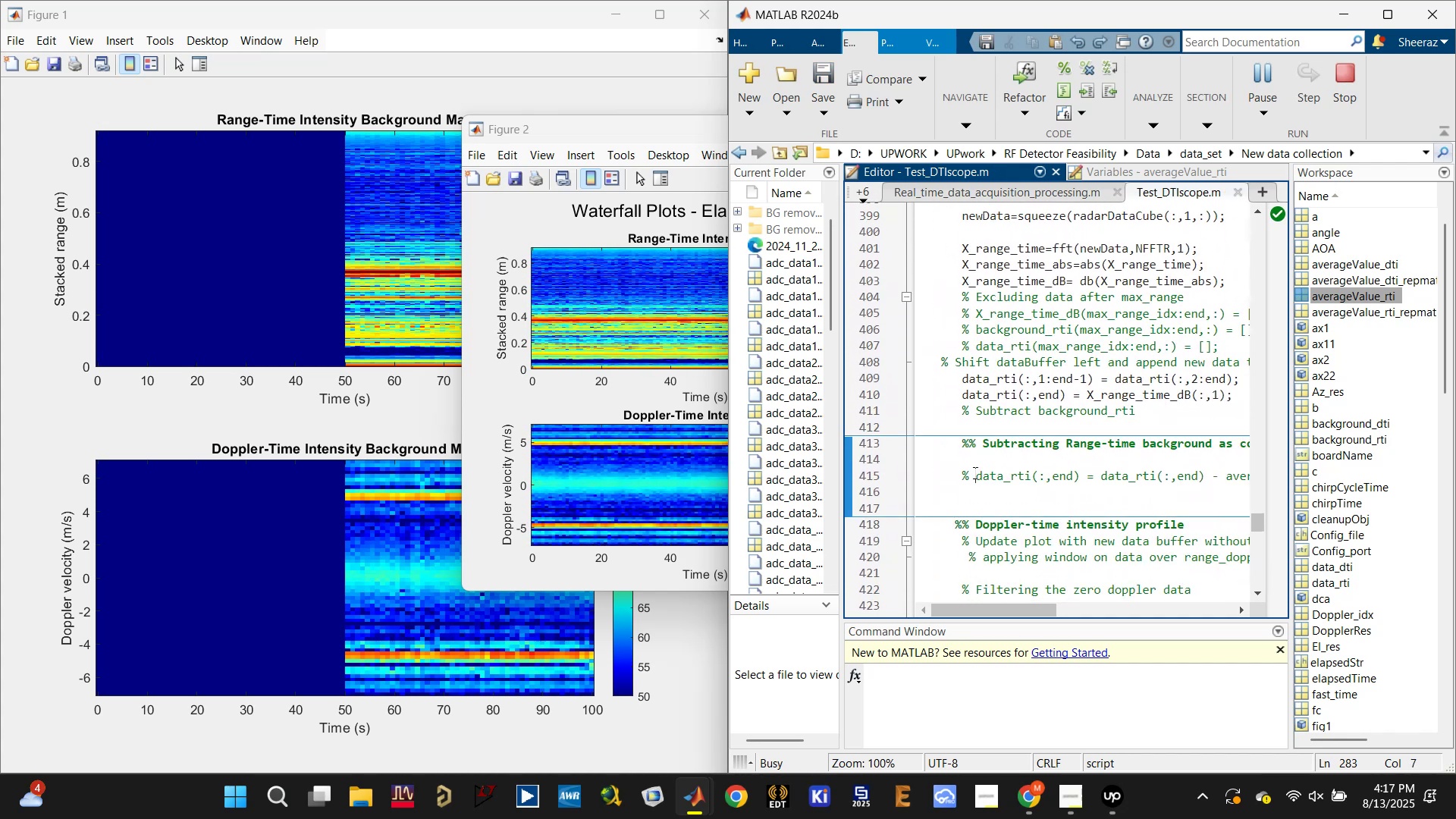 
key(Control+T)
 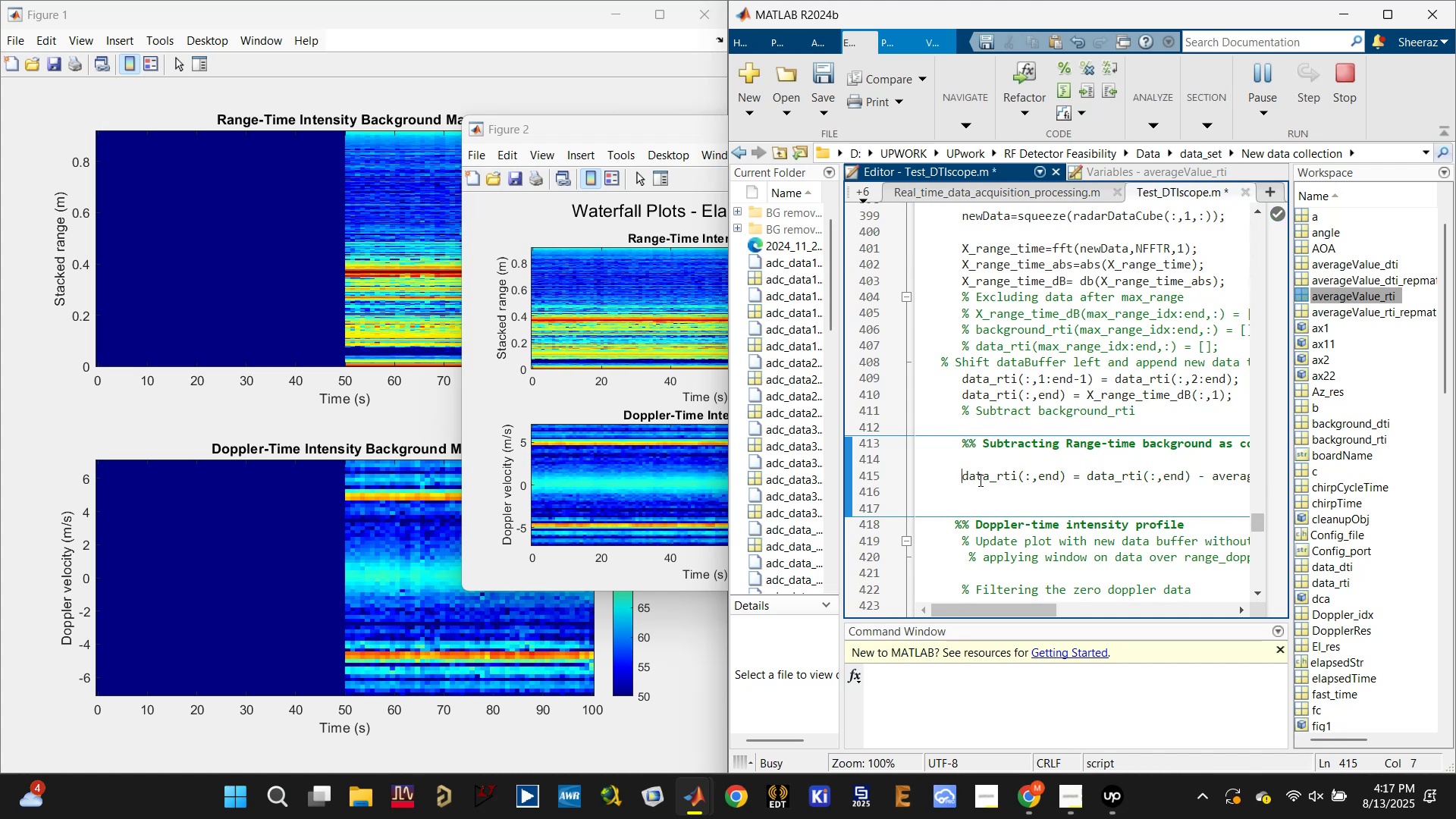 
scroll: coordinate [990, 483], scroll_direction: down, amount: 3.0
 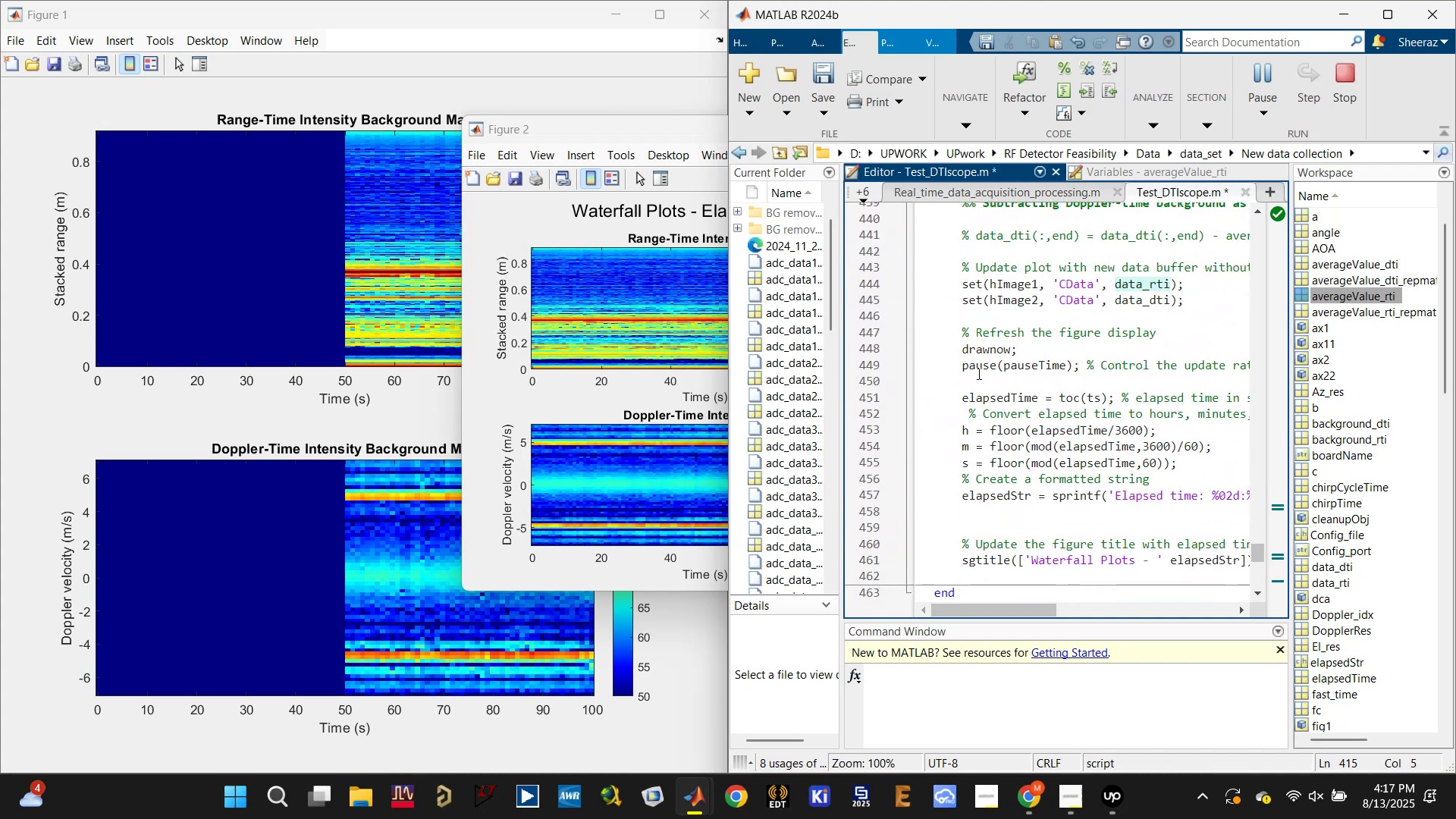 
scroll: coordinate [977, 358], scroll_direction: up, amount: 1.0
 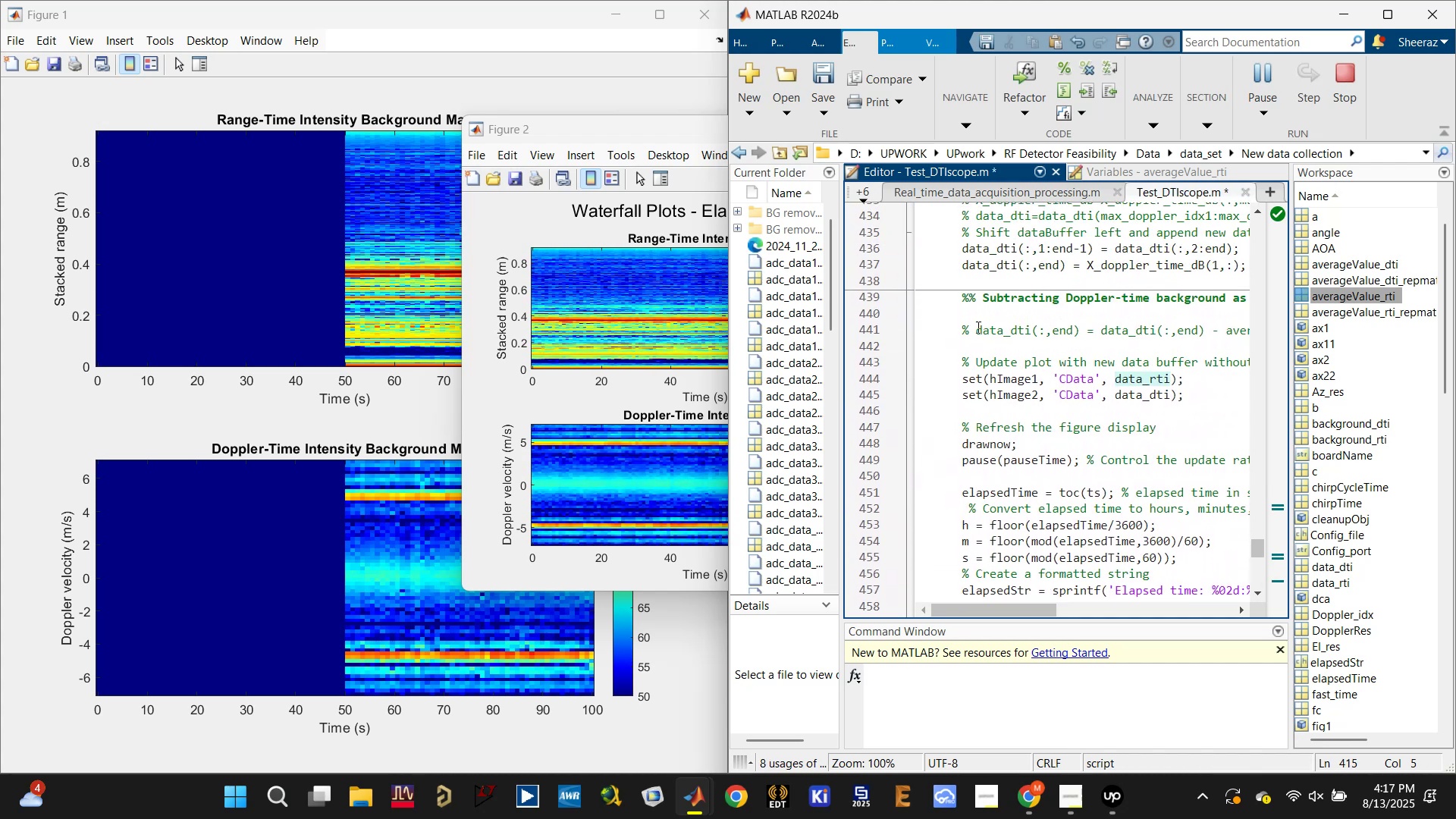 
left_click([977, 326])
 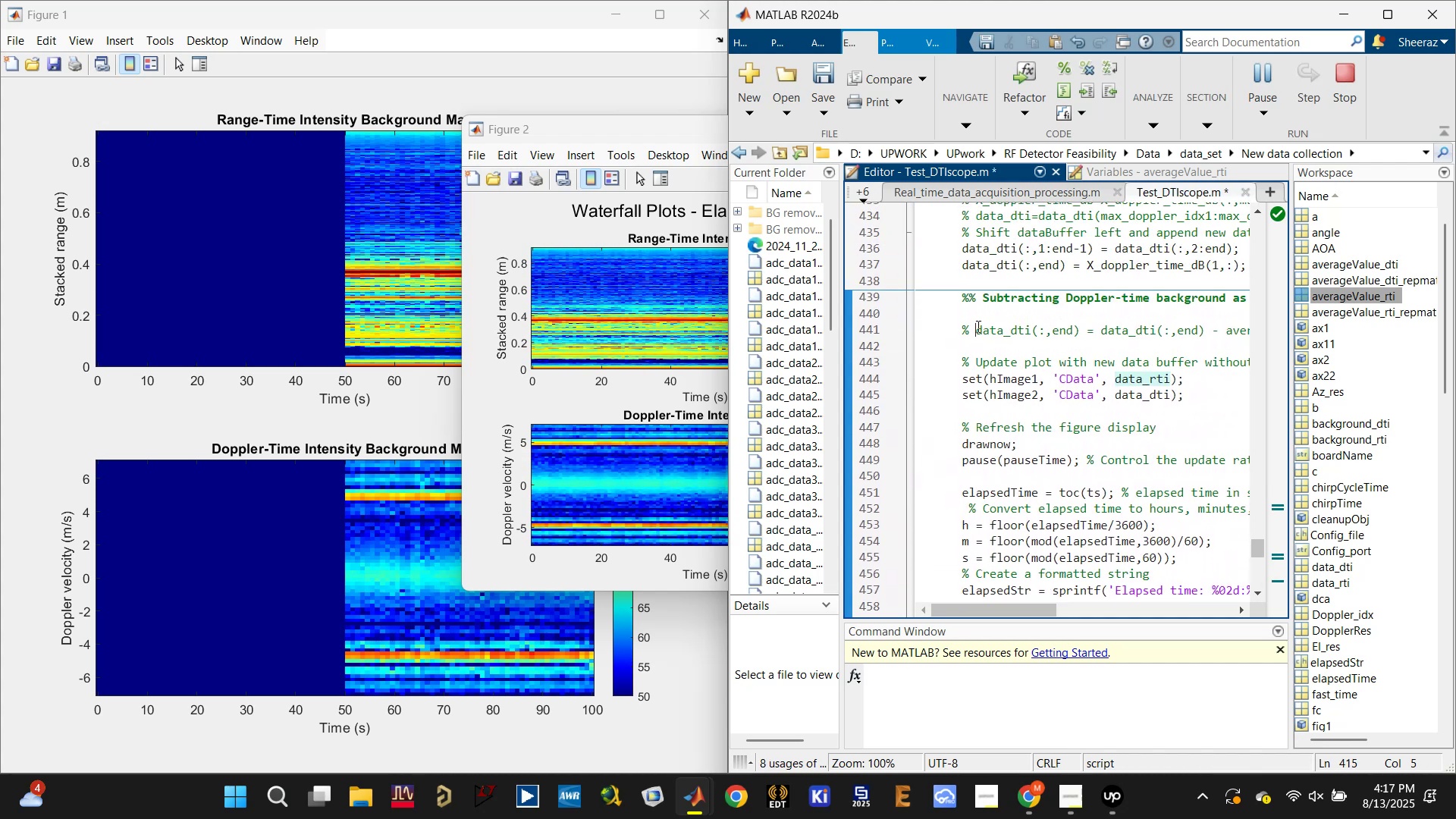 
key(Control+T)
 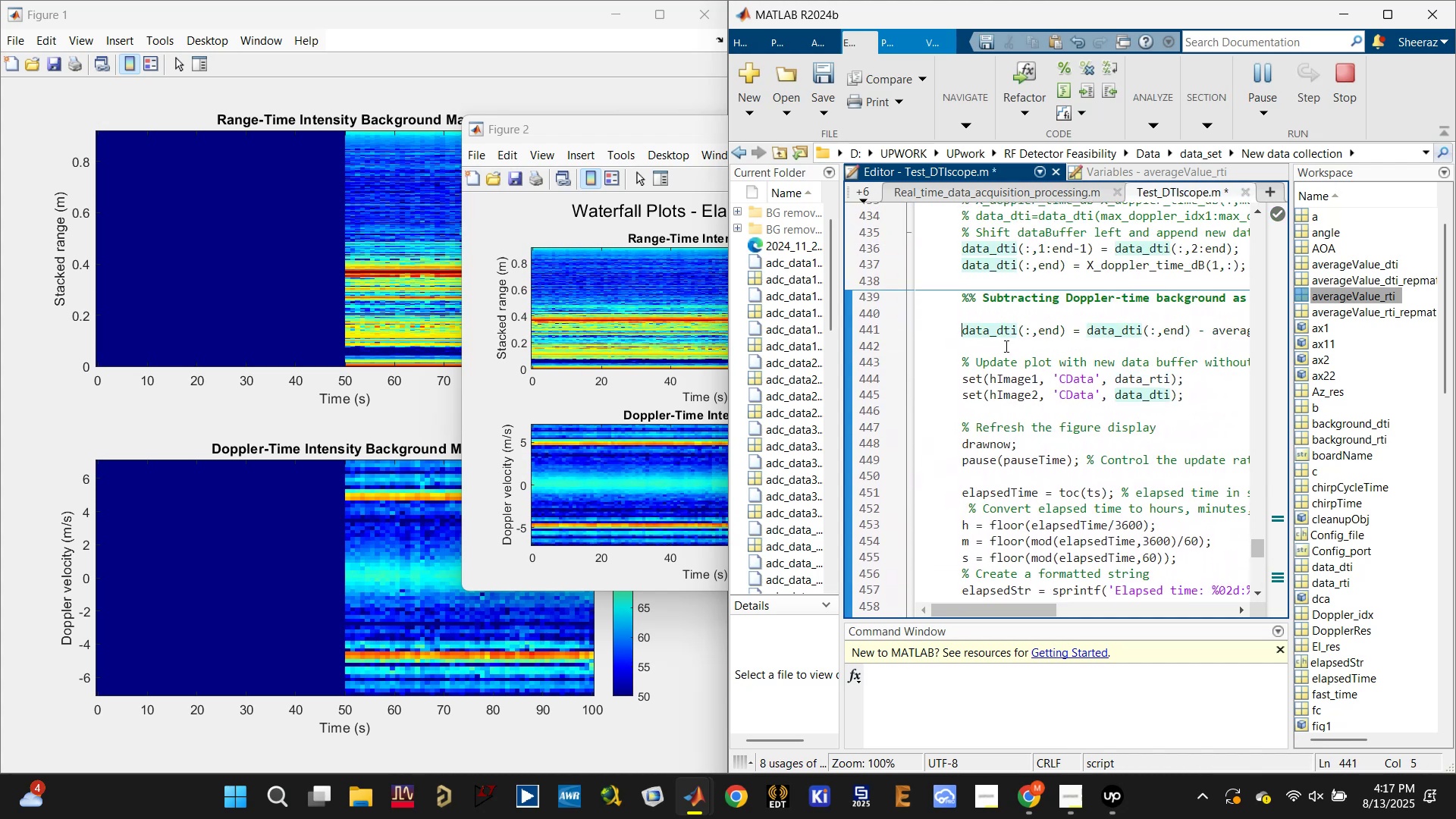 
key(Control+S)
 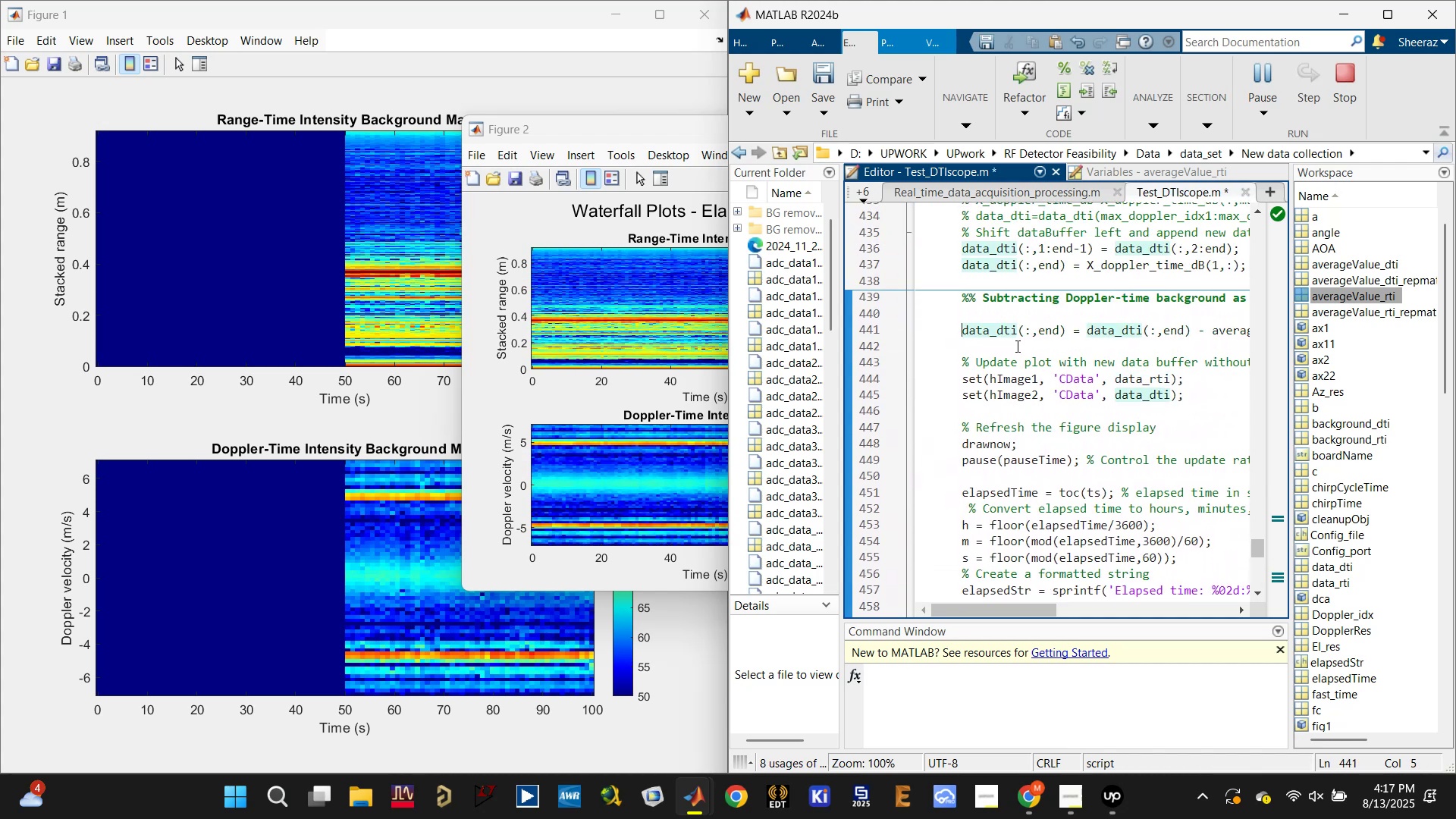 
key(Control+S)
 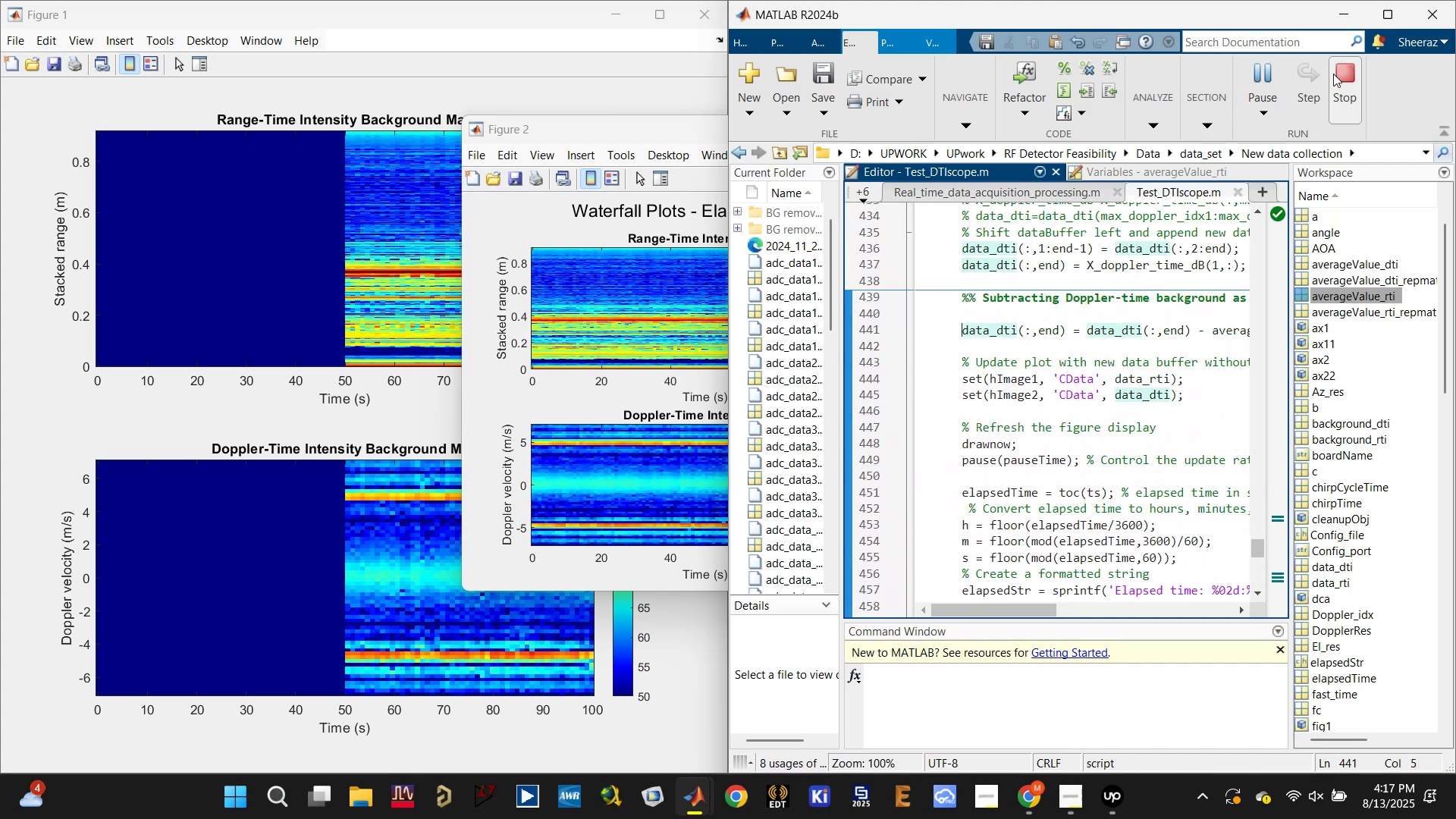 
double_click([1345, 72])
 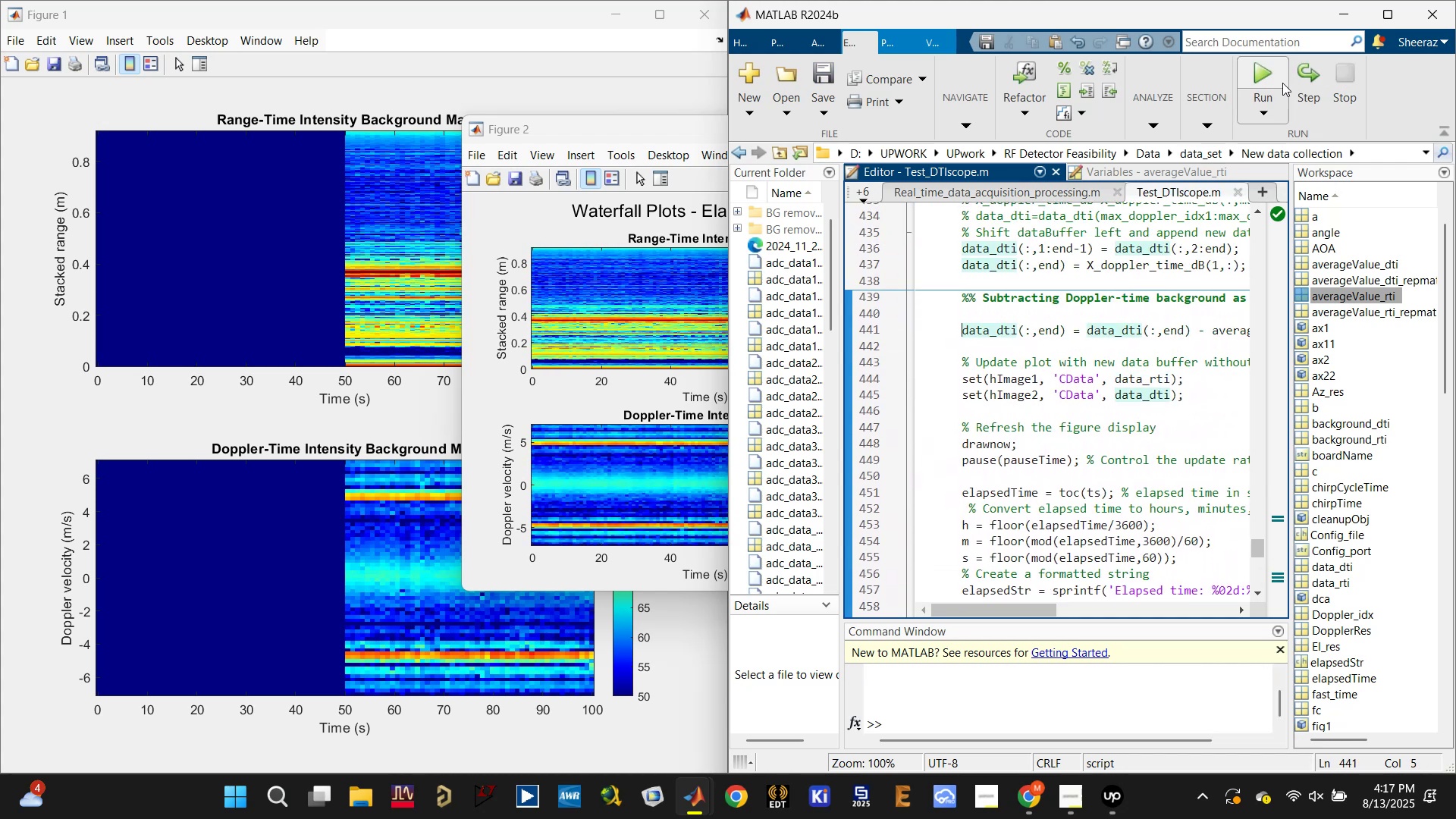 
left_click([1269, 70])
 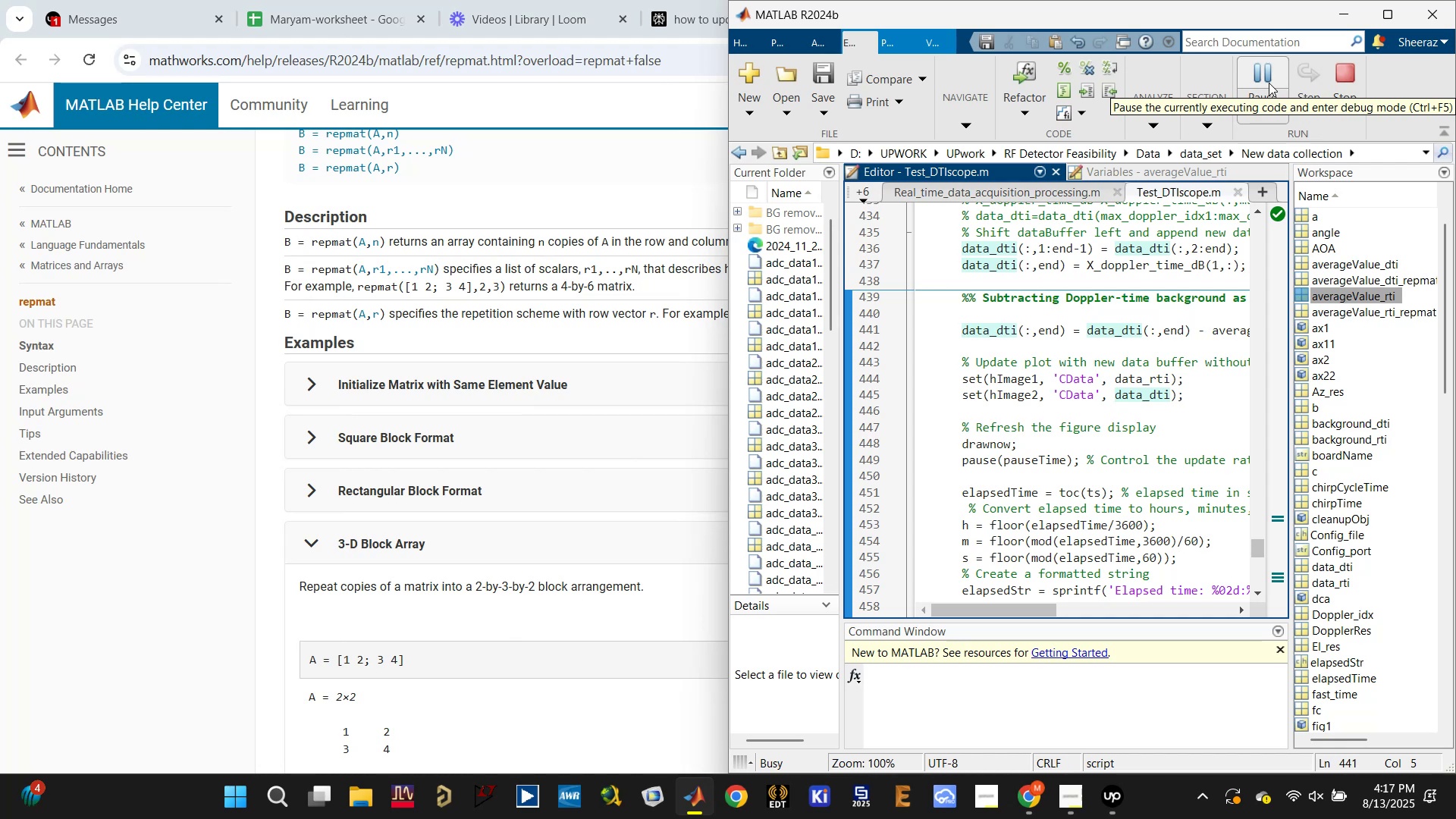 
wait(12.64)
 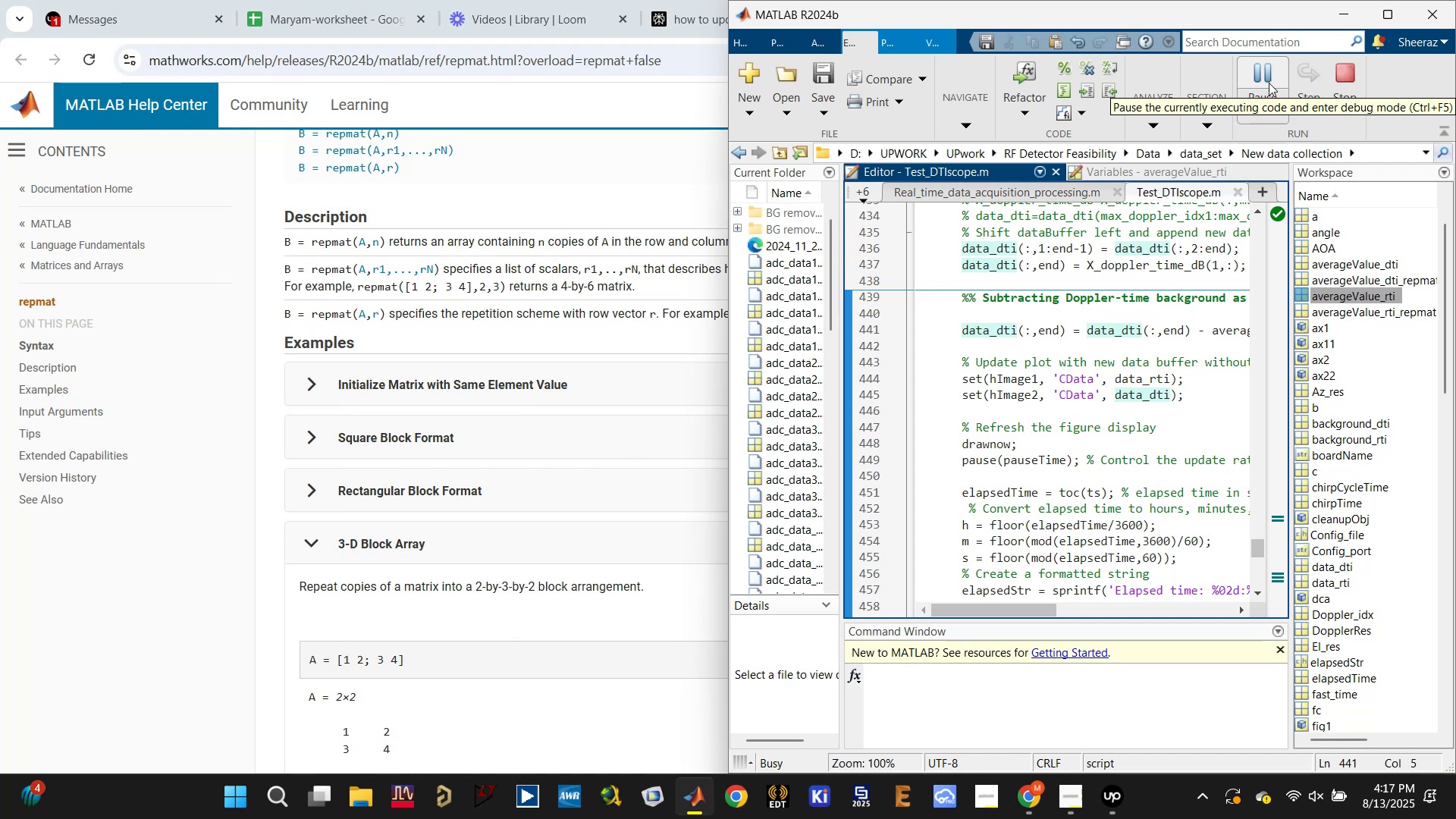 
key(Meta+MetaLeft)
 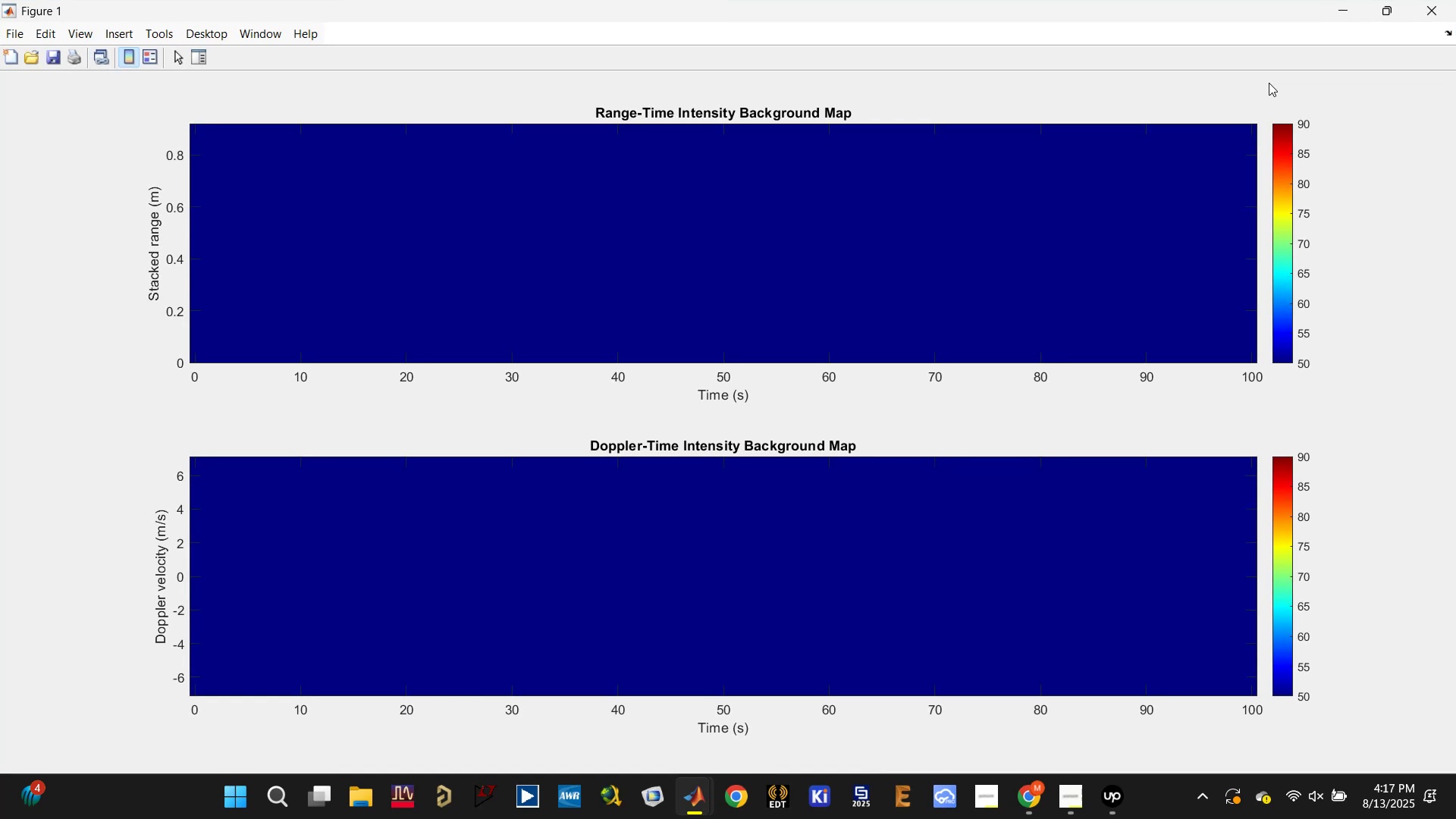 
key(Meta+ArrowLeft)
 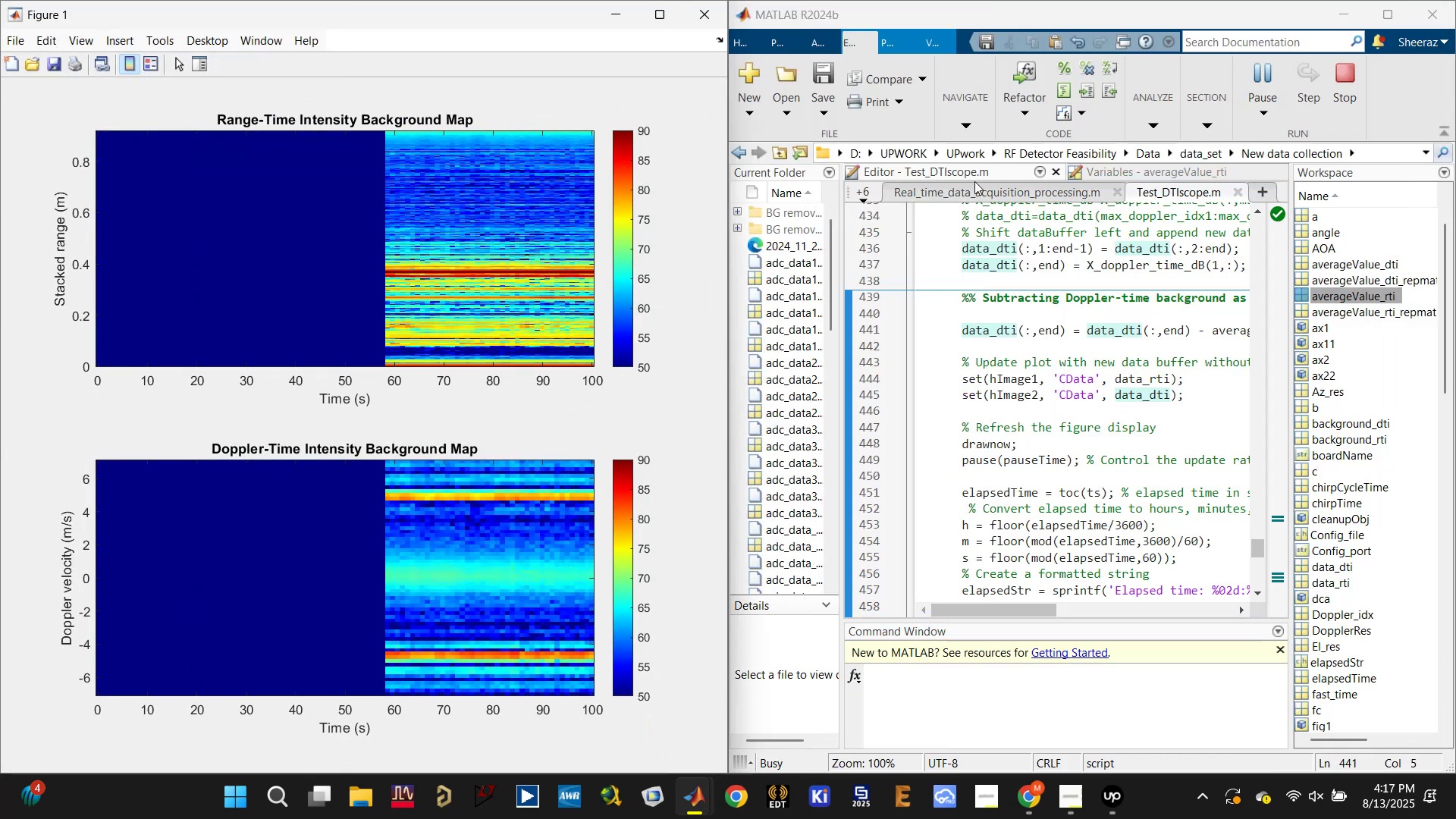 
wait(7.95)
 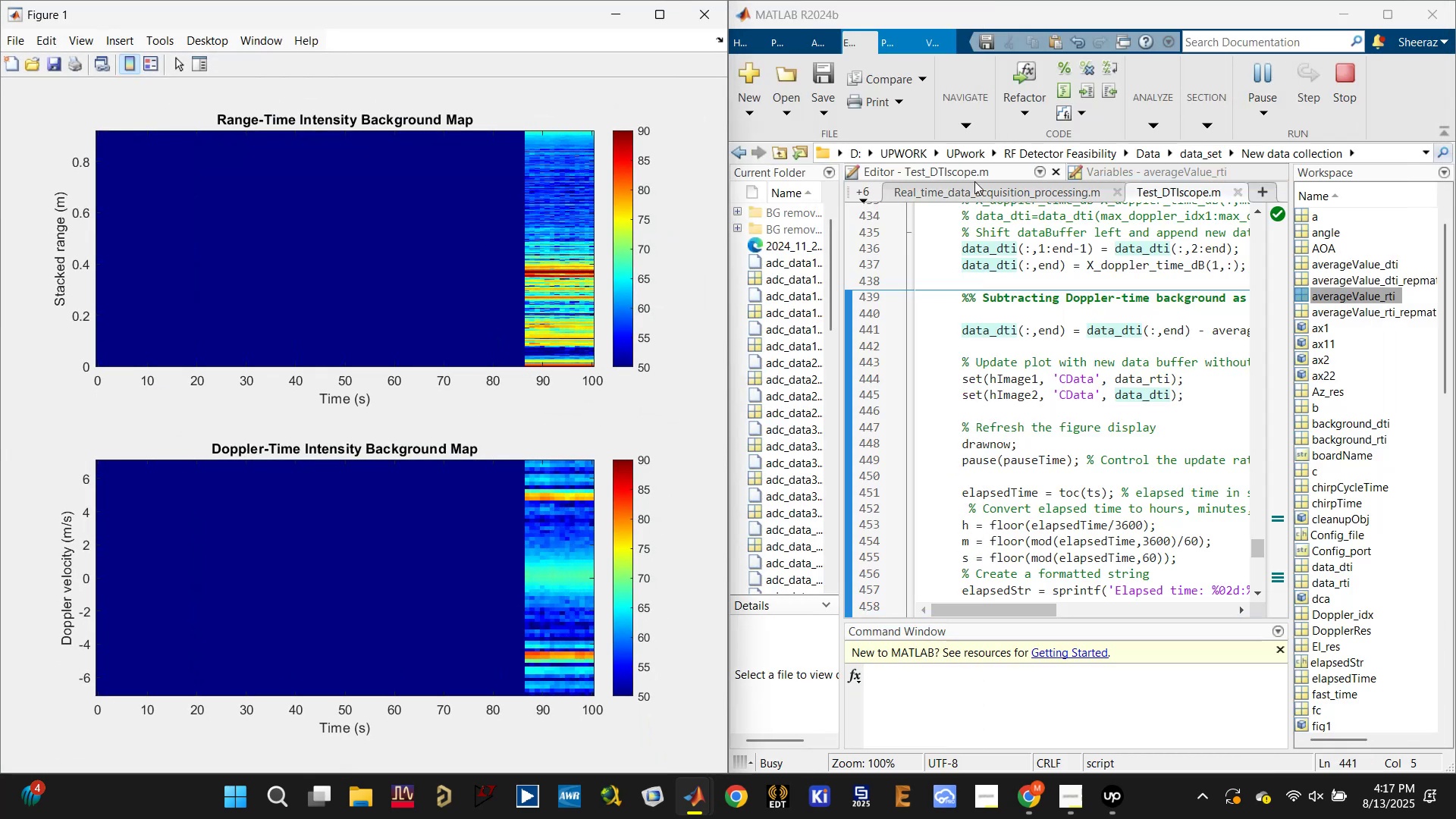 
key(Meta+ArrowRight)
 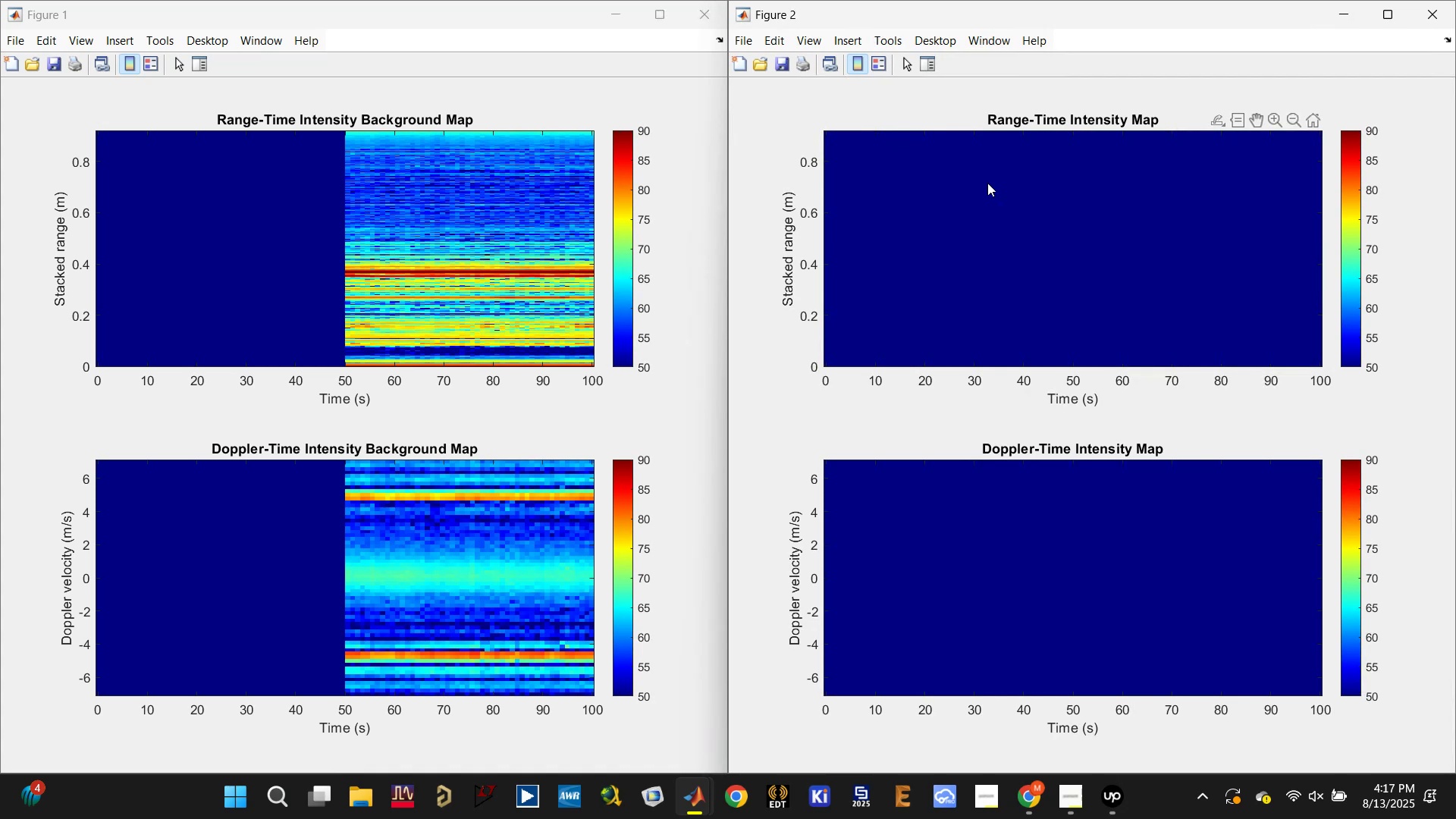 
wait(9.36)
 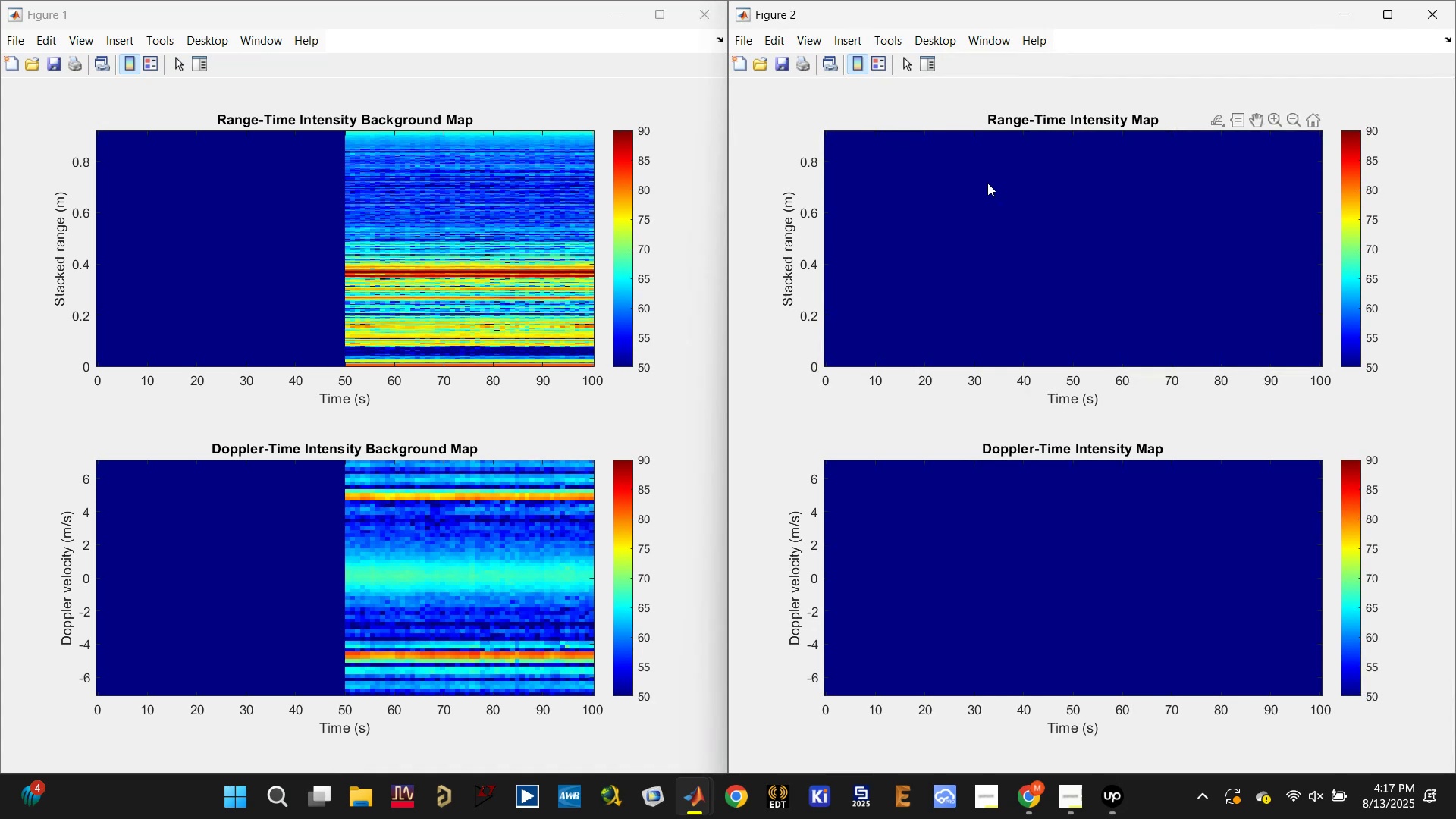 
left_click([1439, 16])
 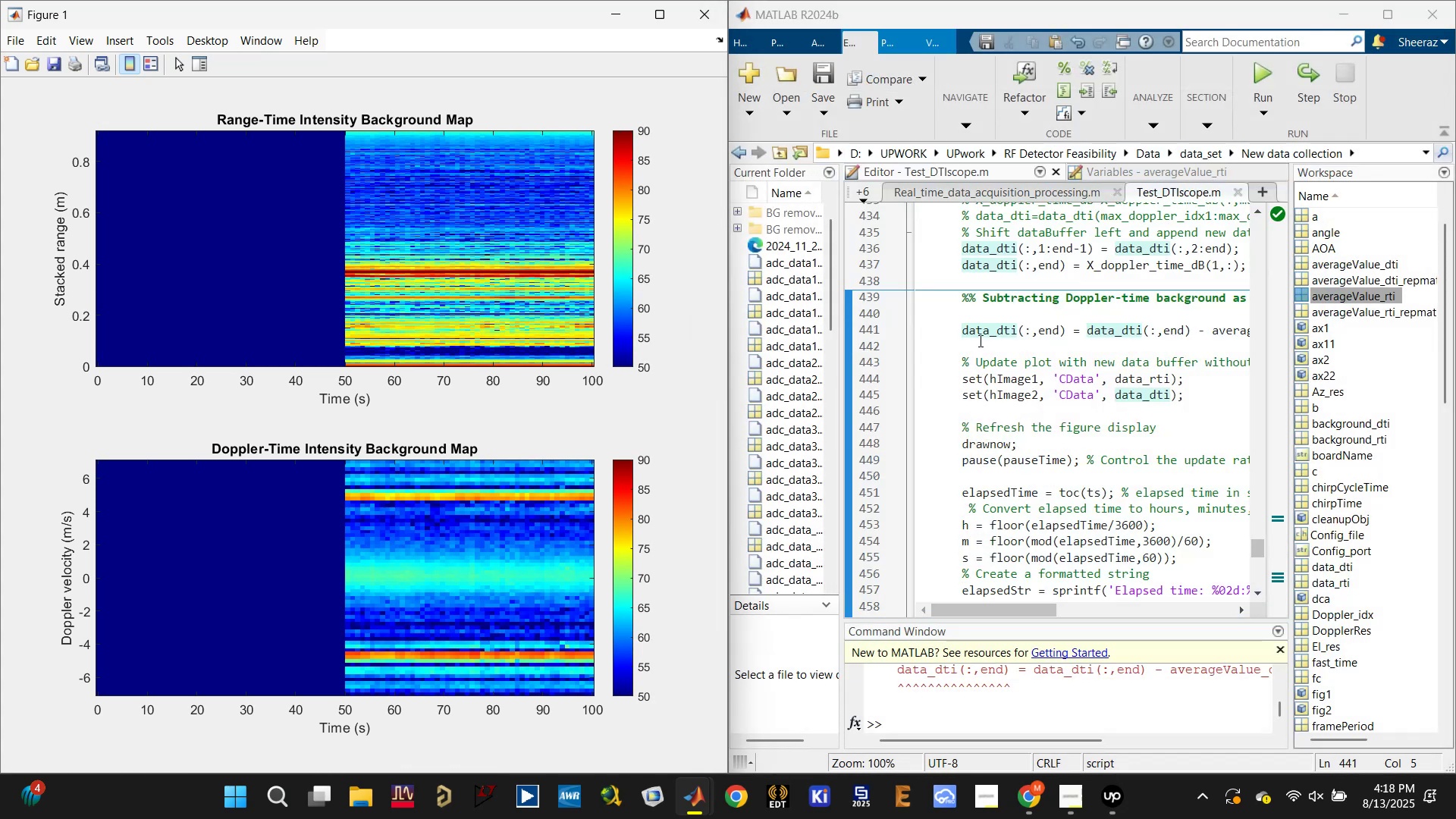 
left_click([966, 337])
 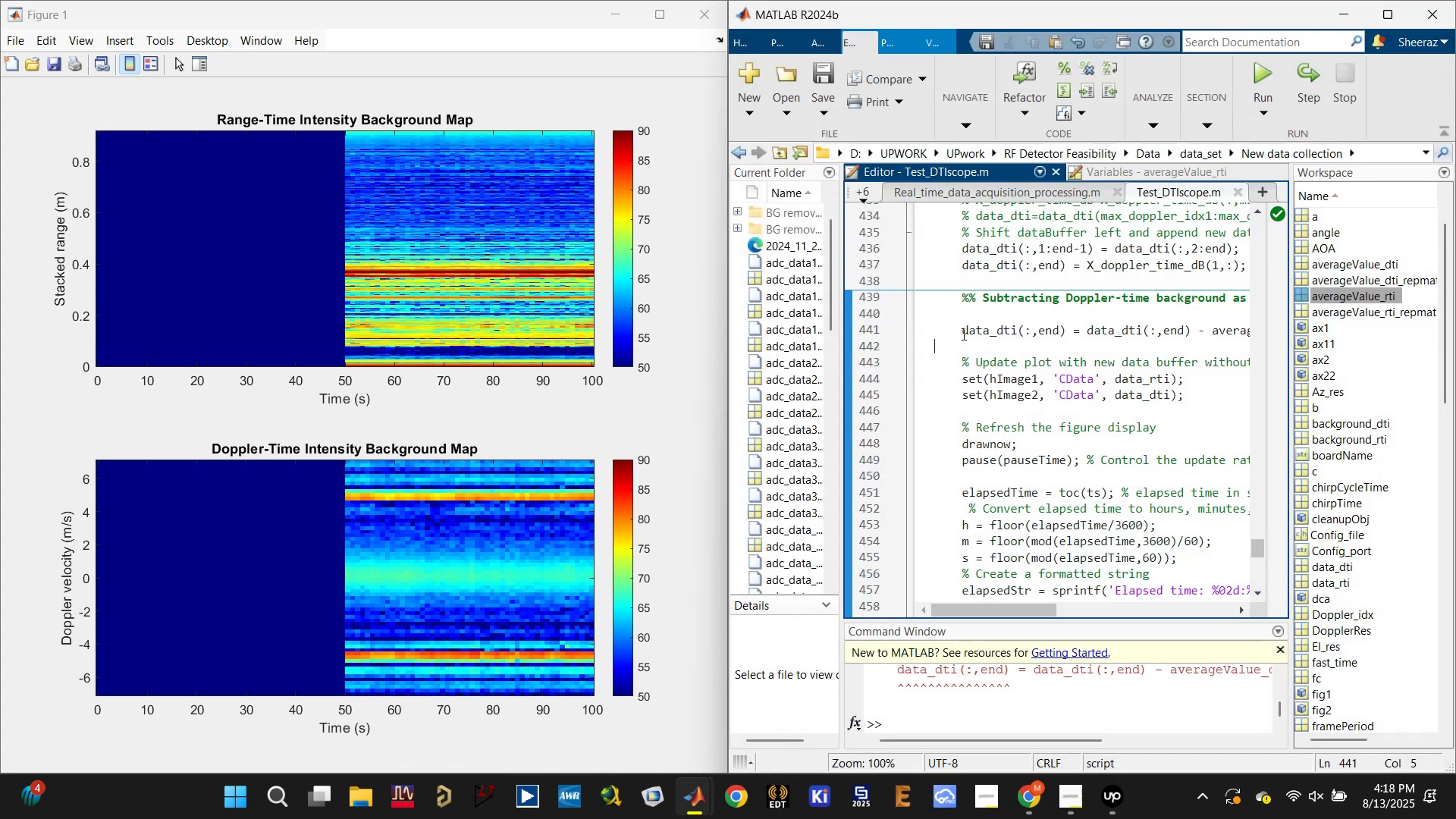 
left_click([962, 331])
 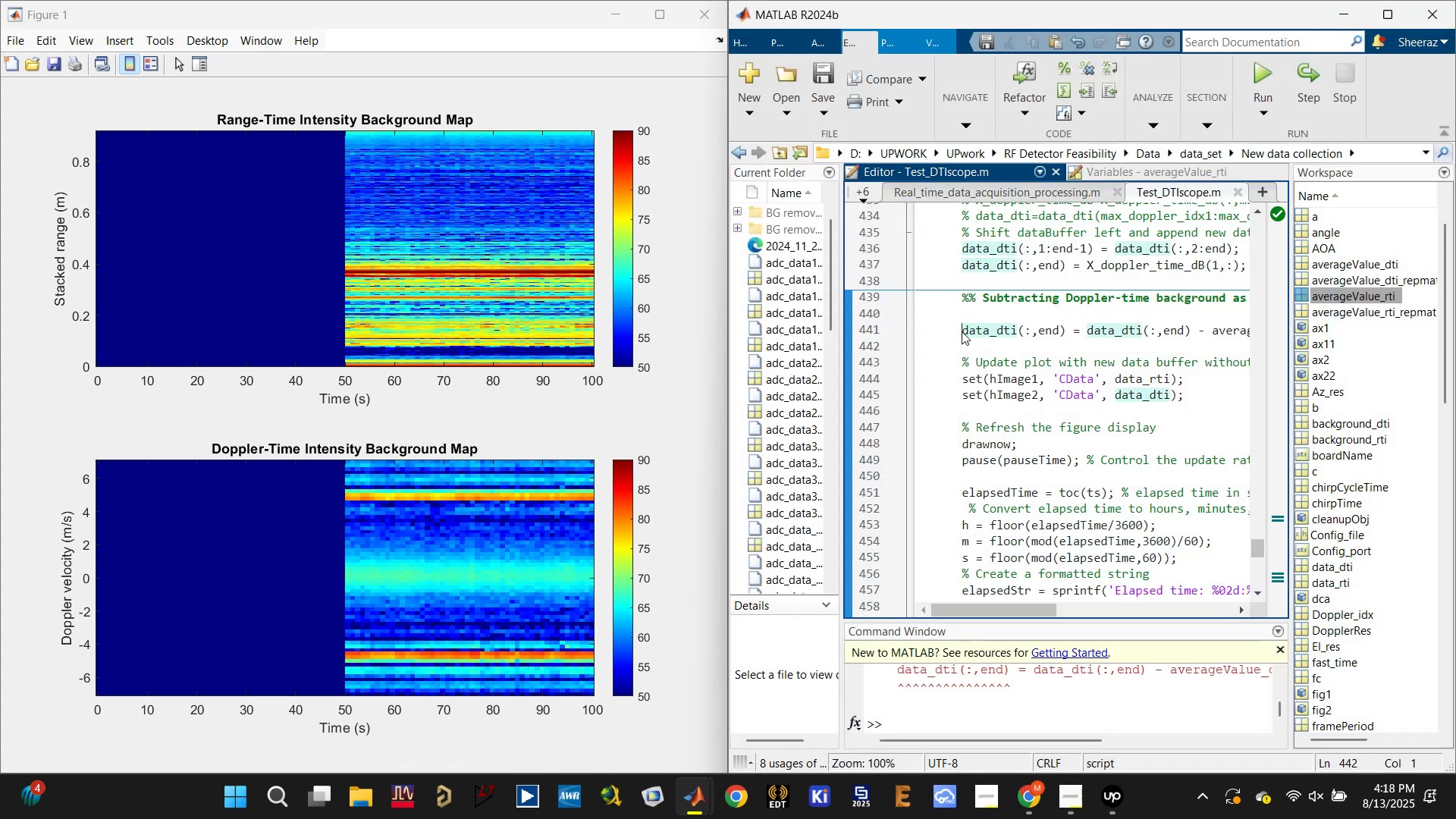 
key(Control+R)
 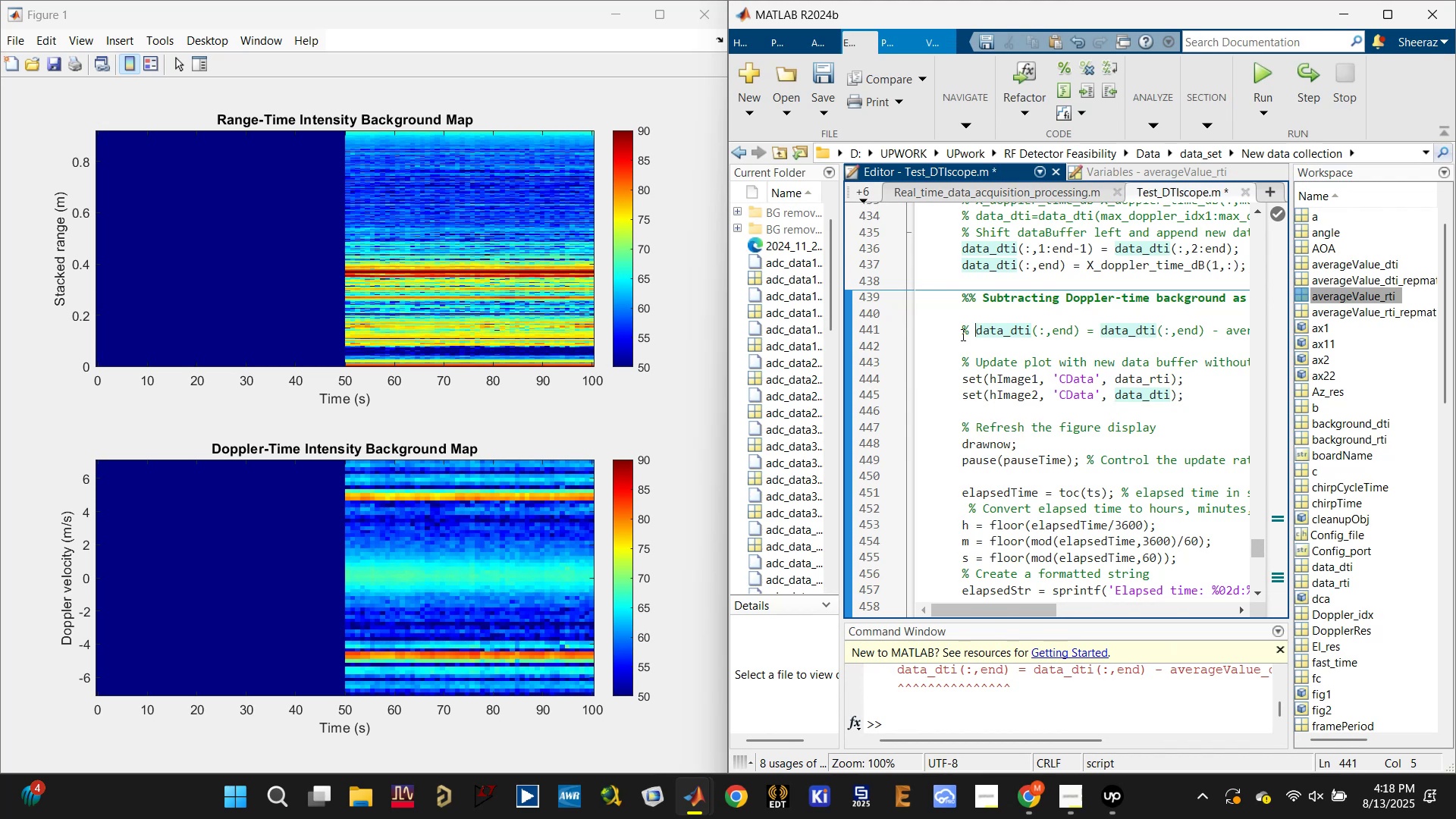 
scroll: coordinate [973, 356], scroll_direction: up, amount: 4.0
 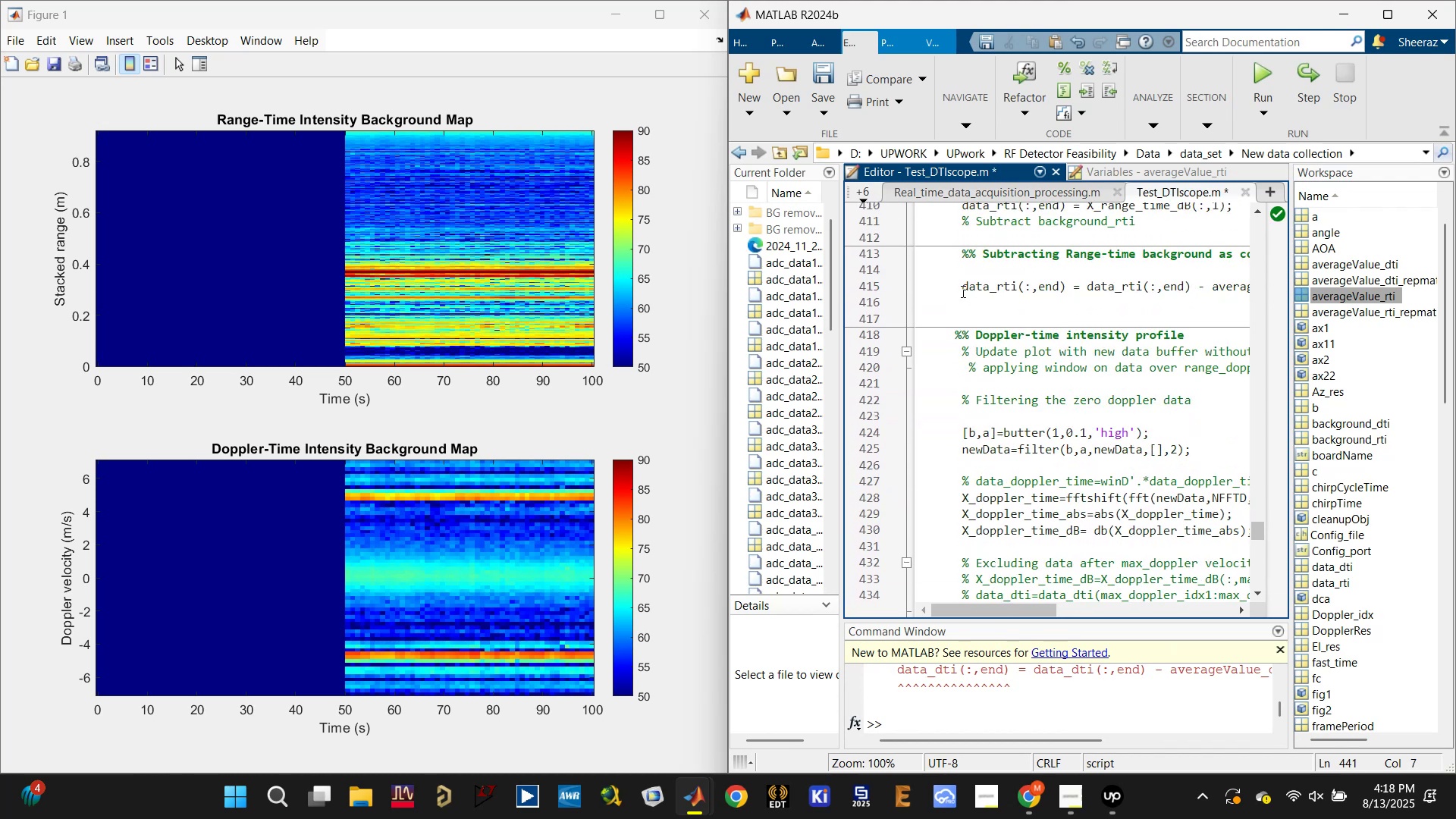 
left_click([959, 286])
 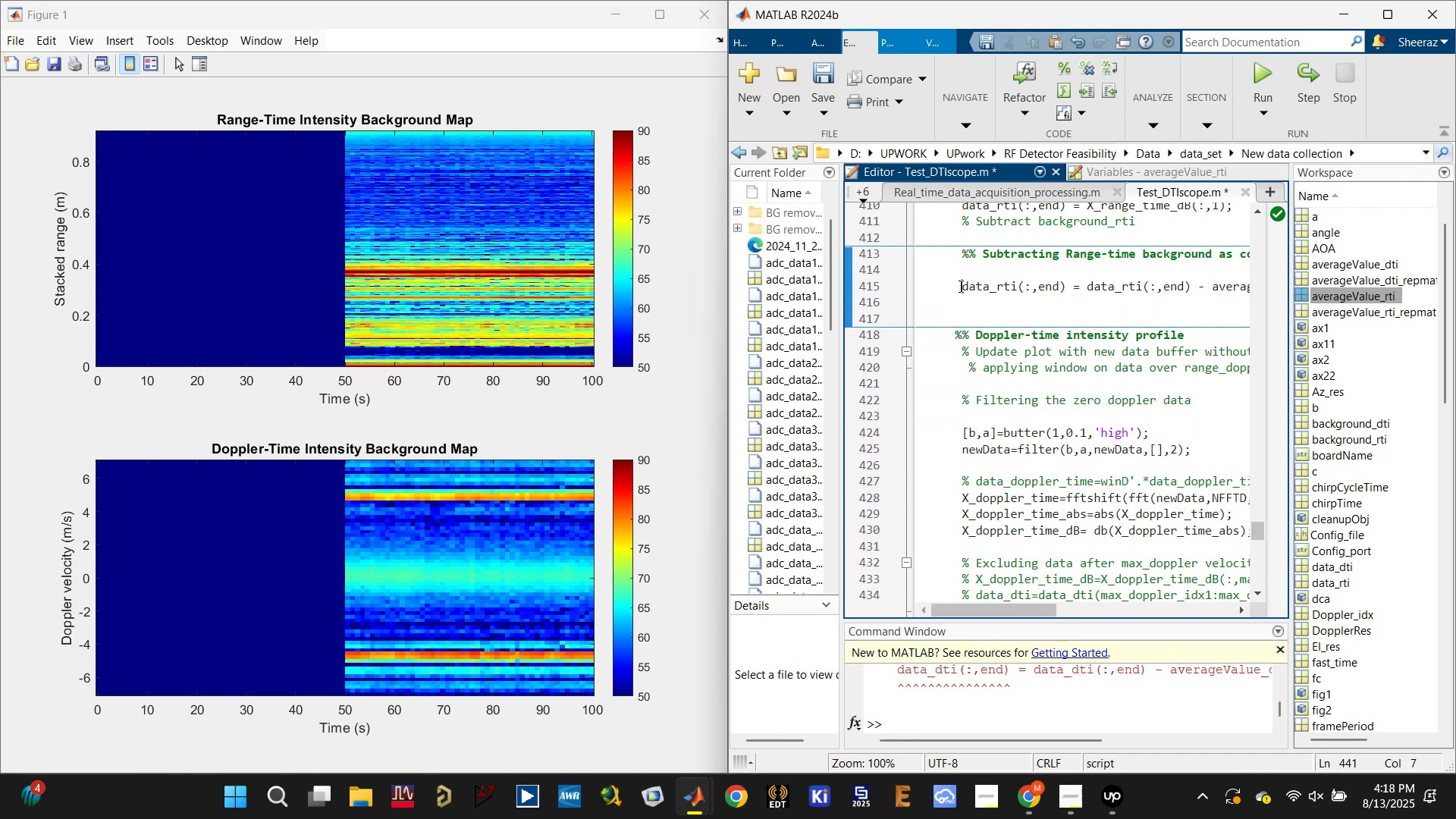 
key(Control+R)
 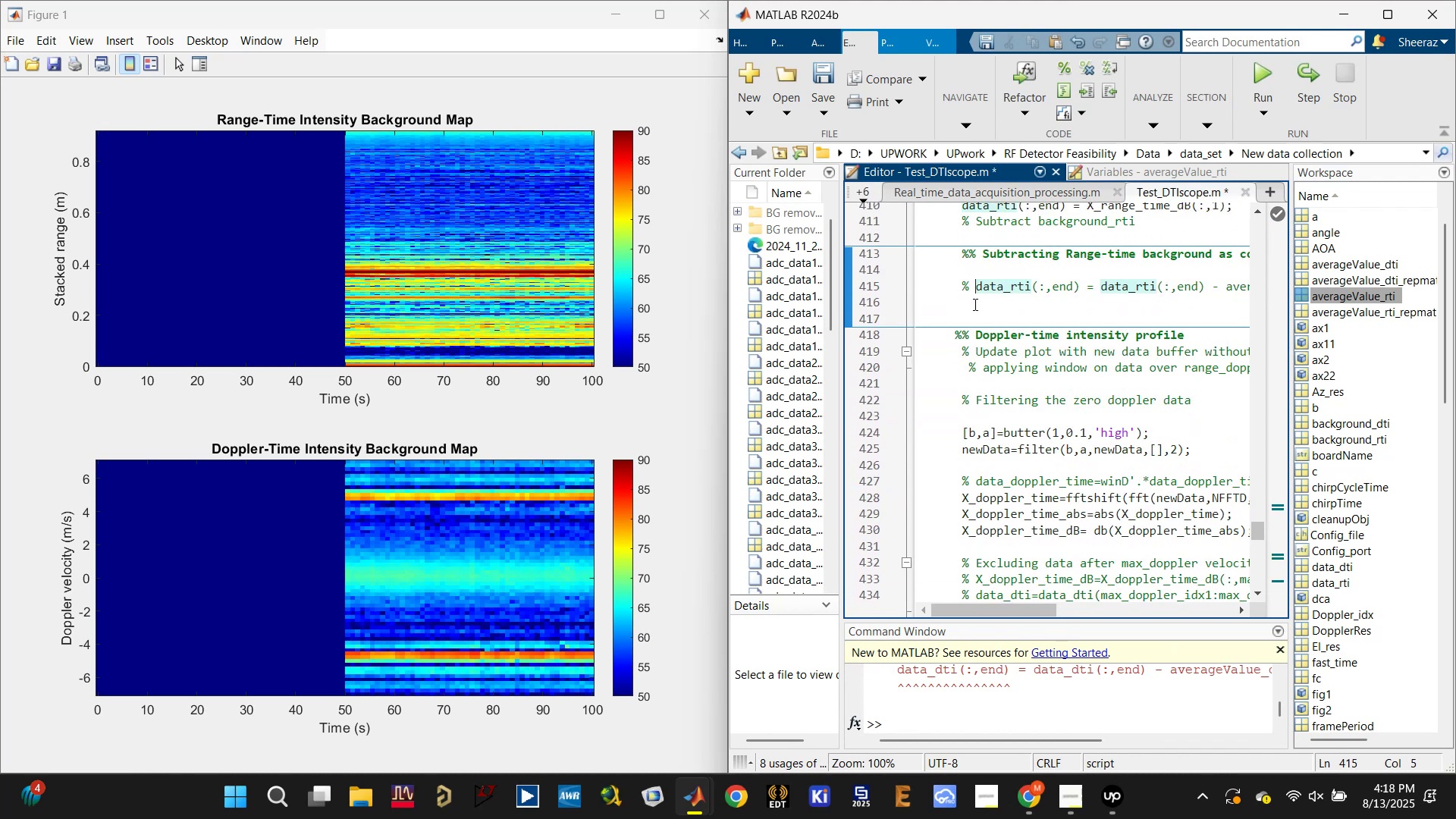 
key(Control+S)
 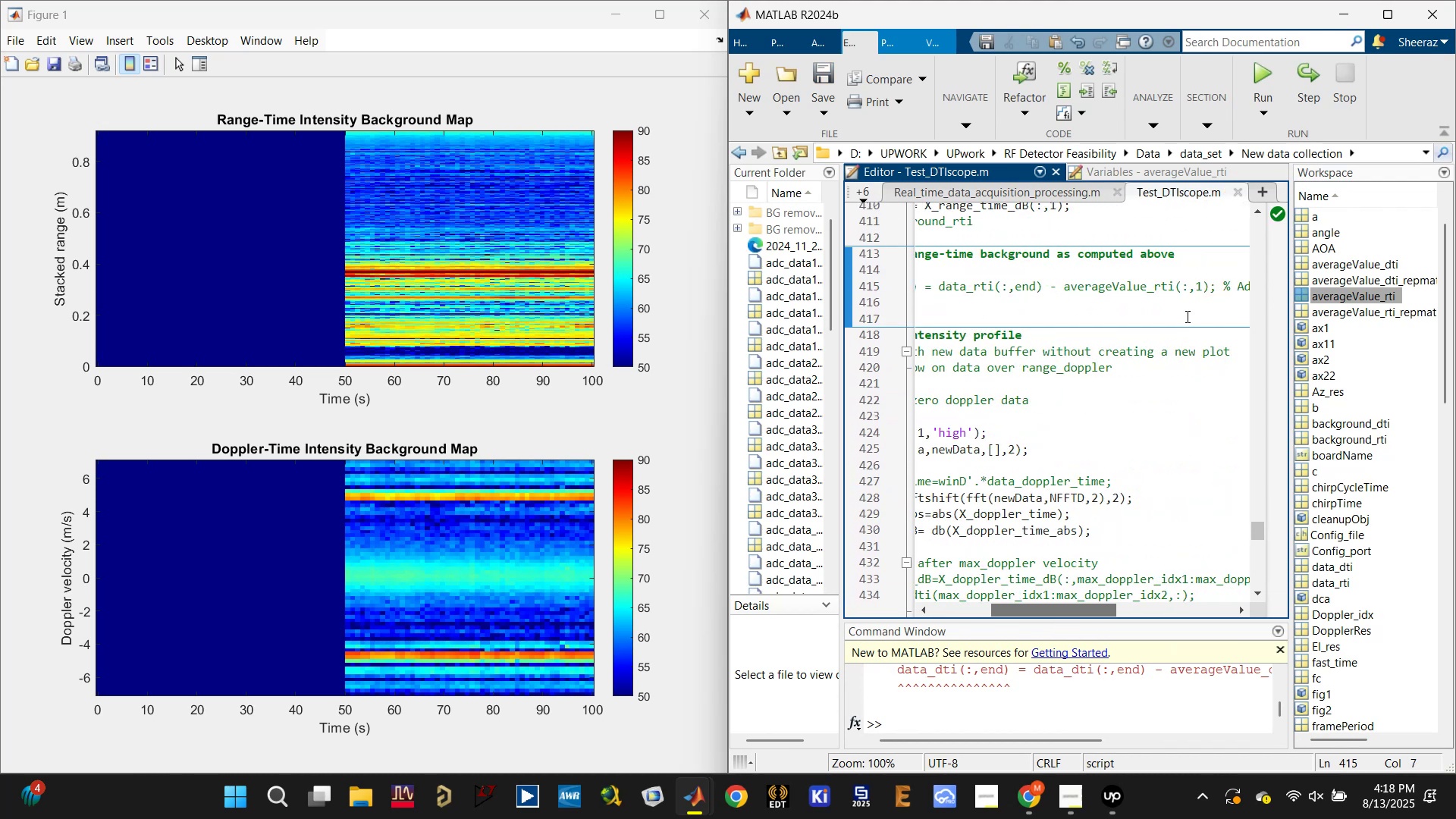 
type( ())
 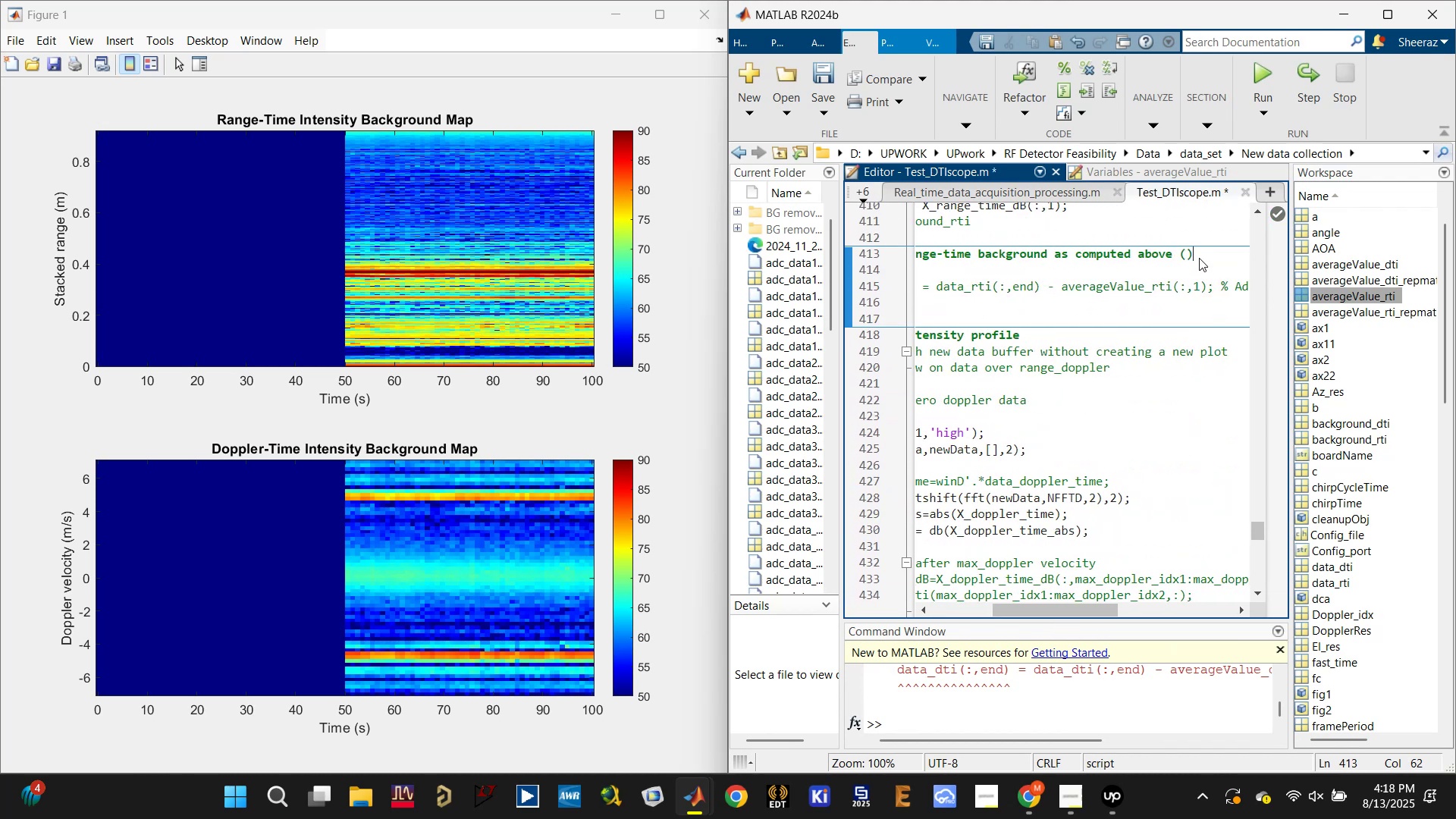 
 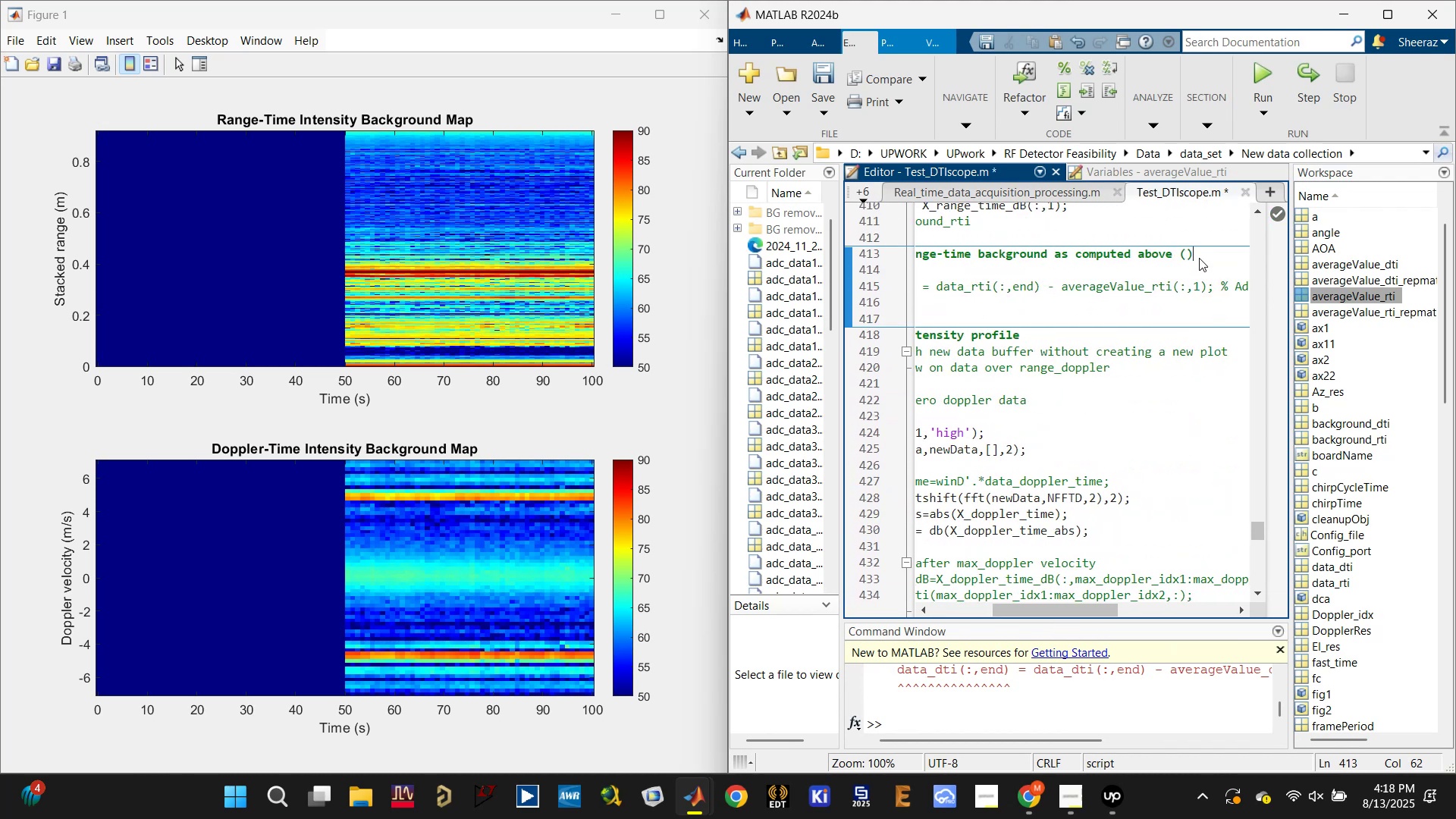 
key(ArrowLeft)
 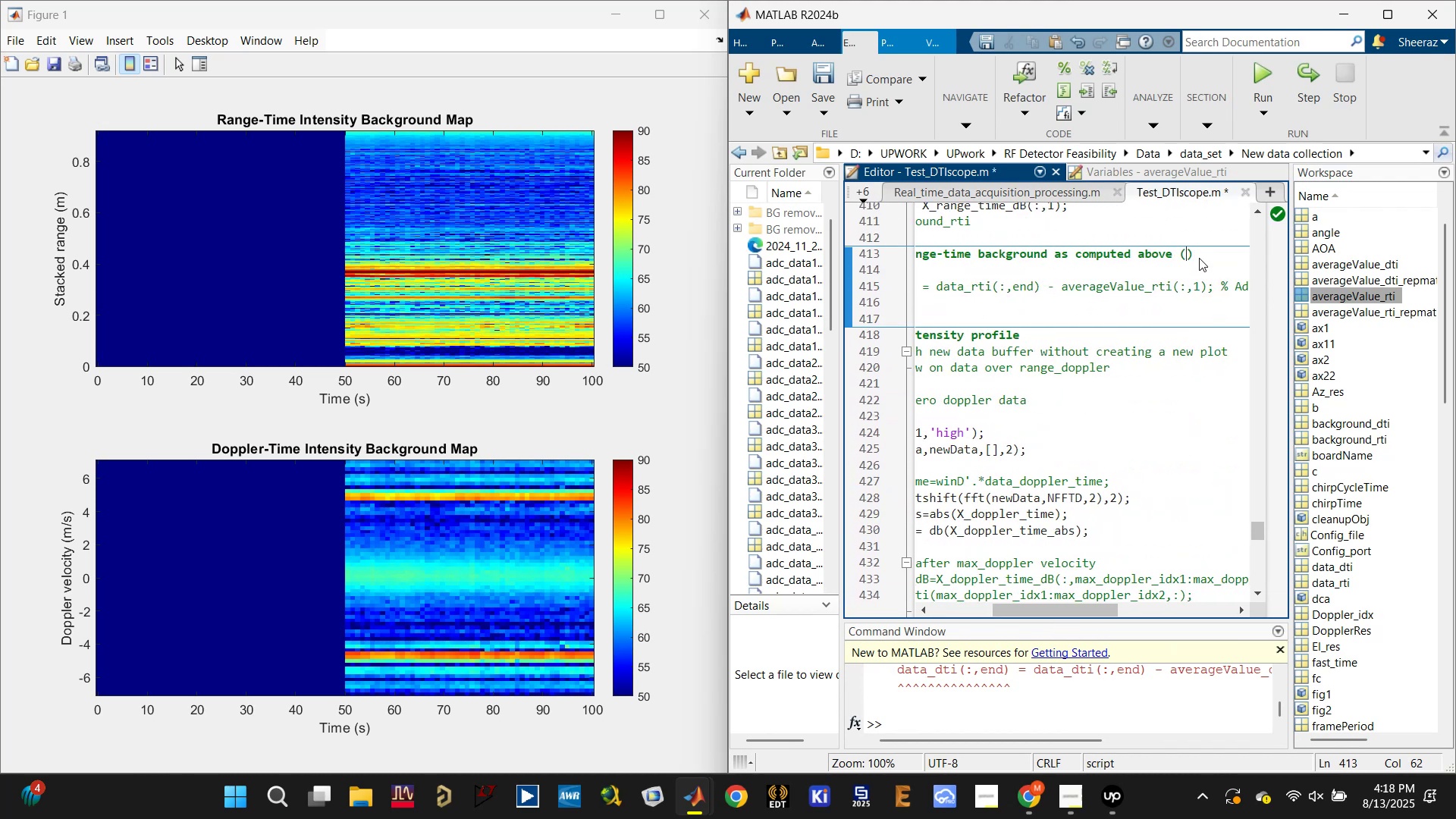 
type(checkk )
key(Backspace)
key(Backspace)
type( again)
 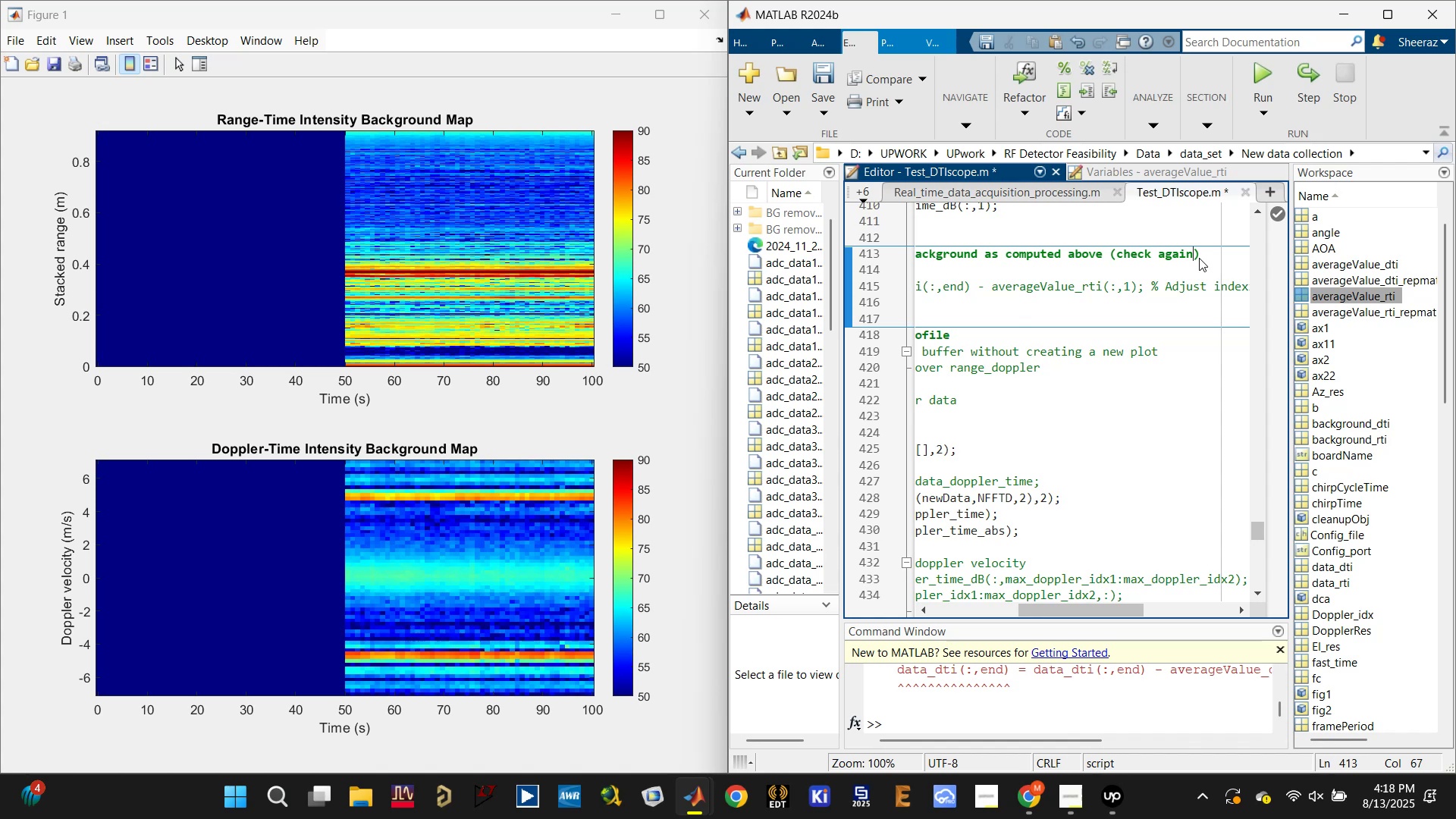 
key(Control+S)
 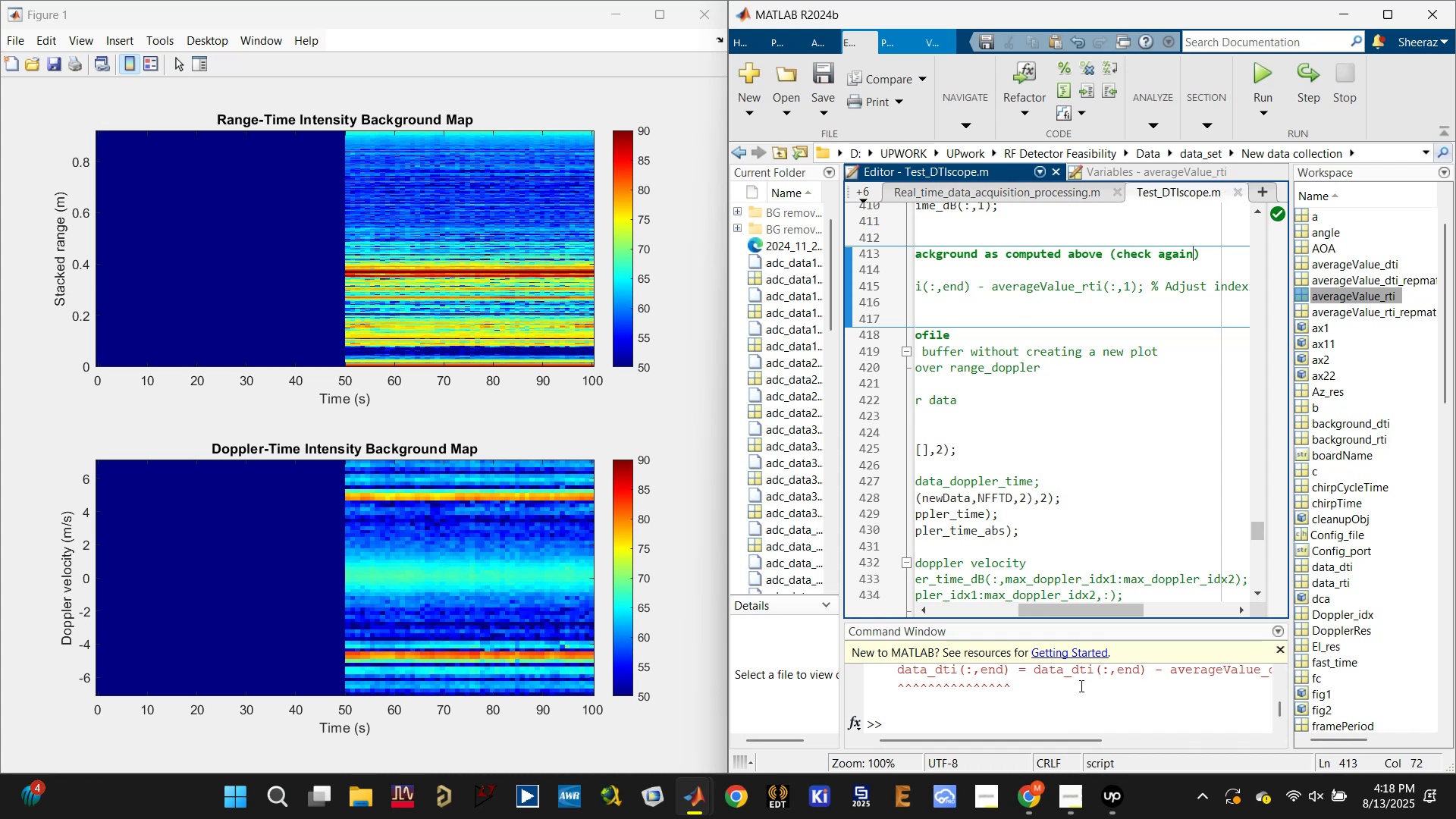 
type(dca.release;)
 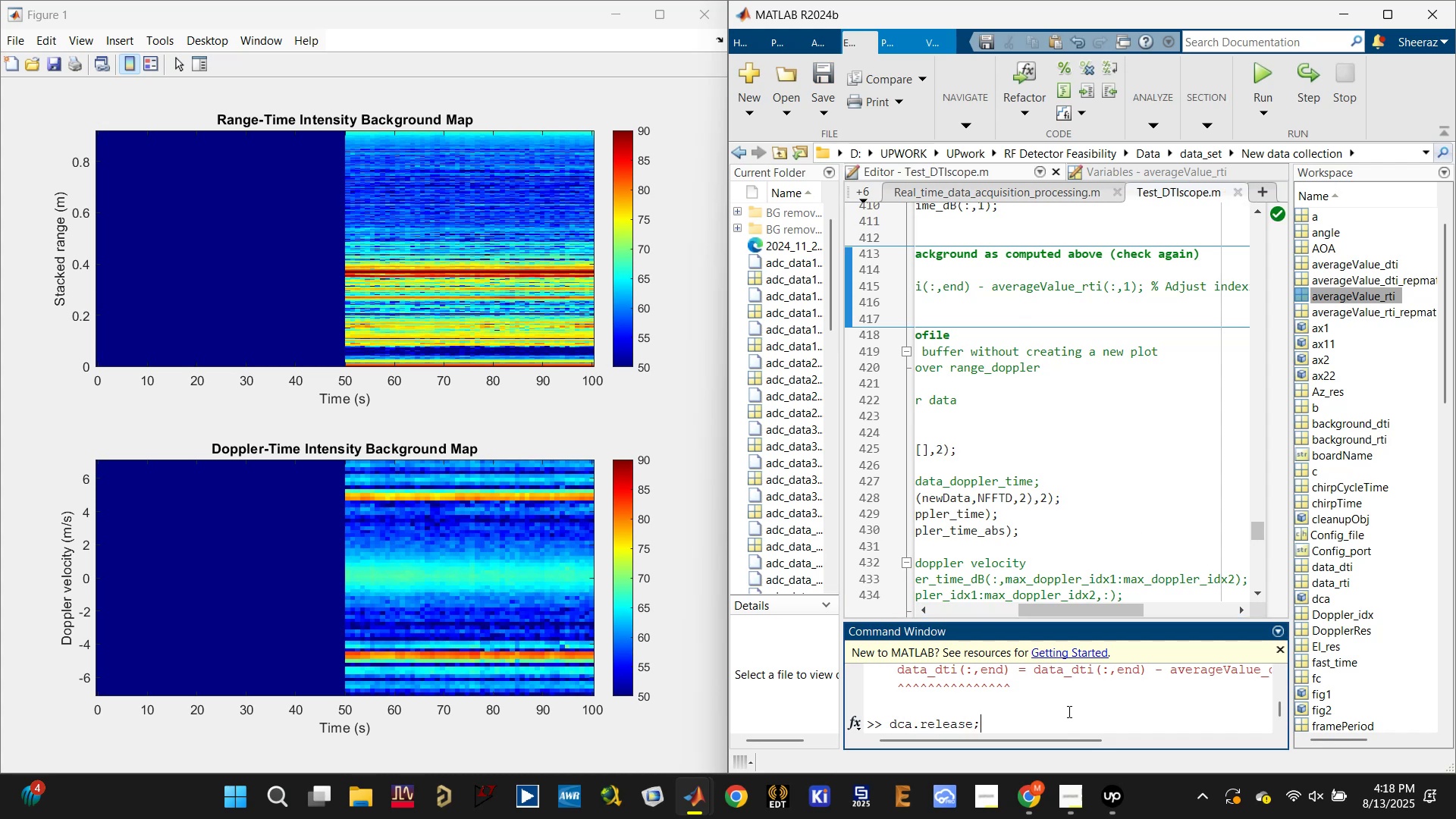 
key(Enter)
 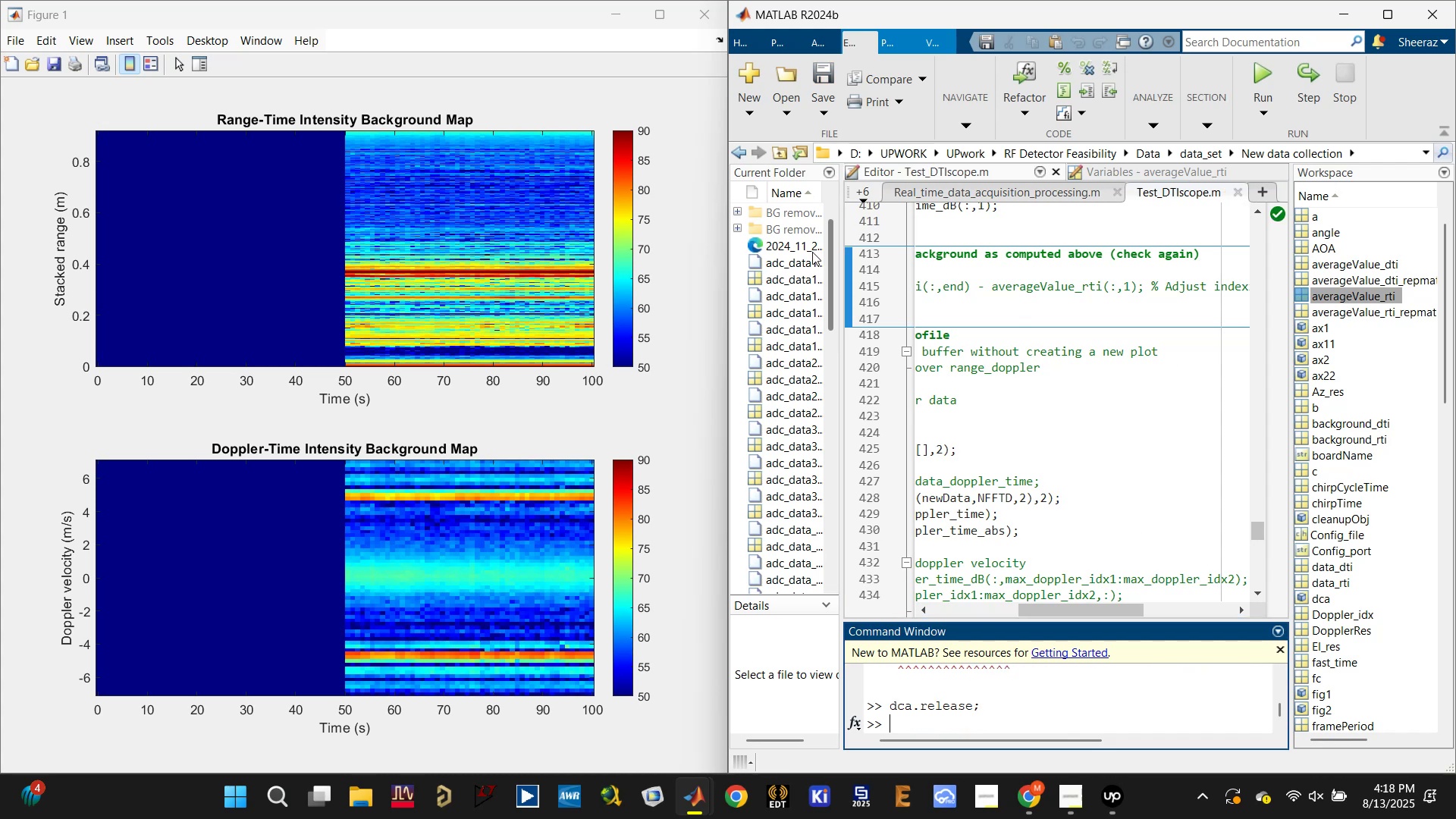 
left_click([696, 11])
 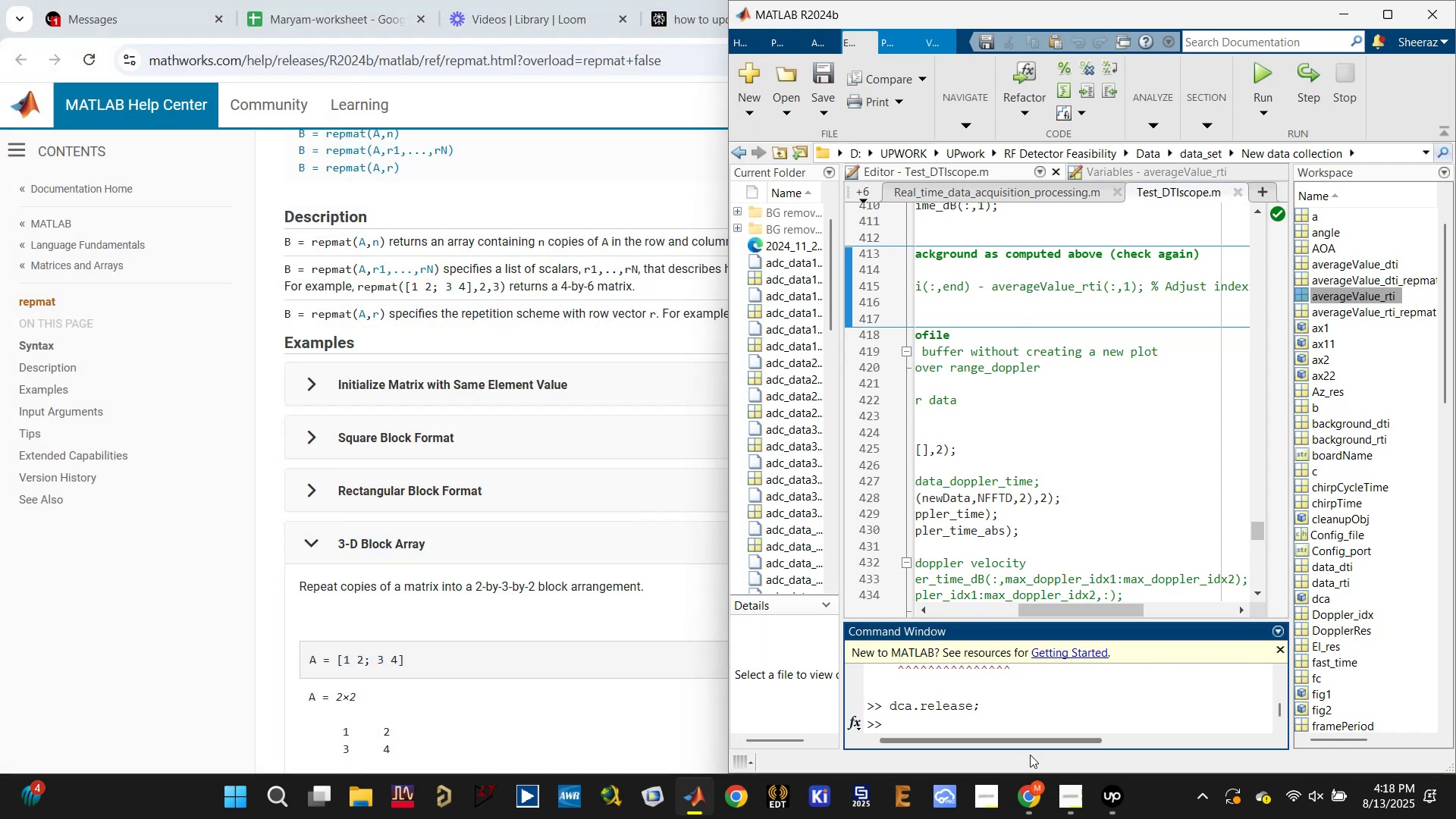 
left_click([1030, 789])
 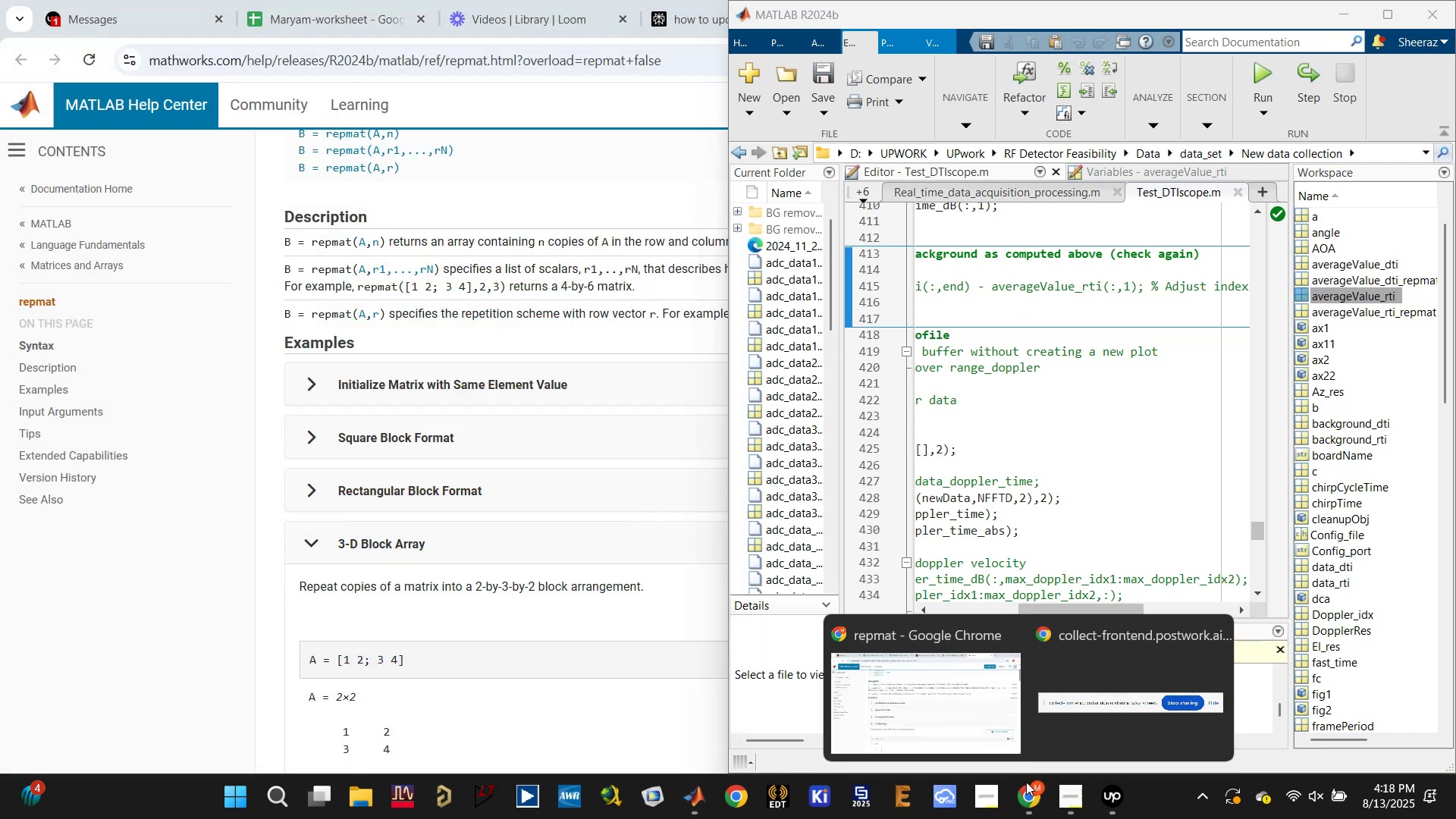 